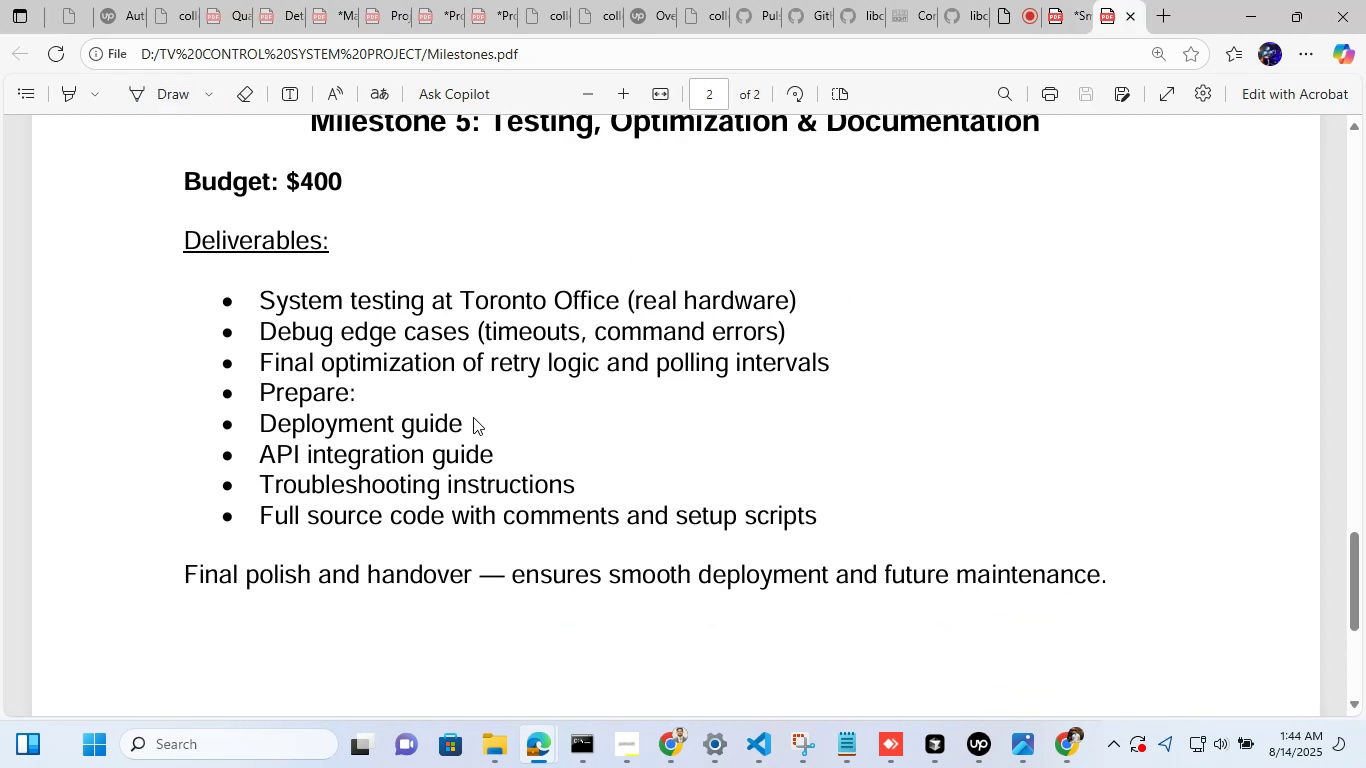 
scroll: coordinate [460, 446], scroll_direction: up, amount: 42.0
 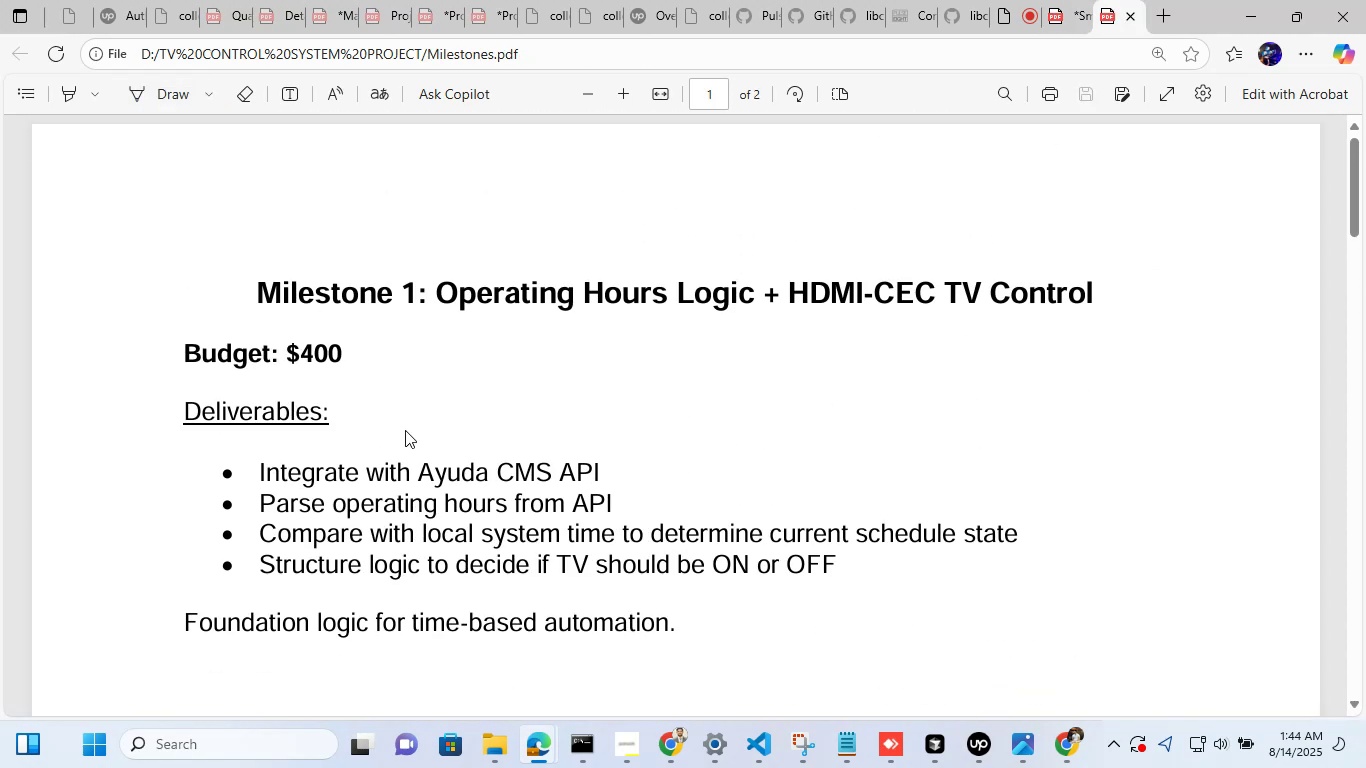 
scroll: coordinate [405, 430], scroll_direction: none, amount: 0.0
 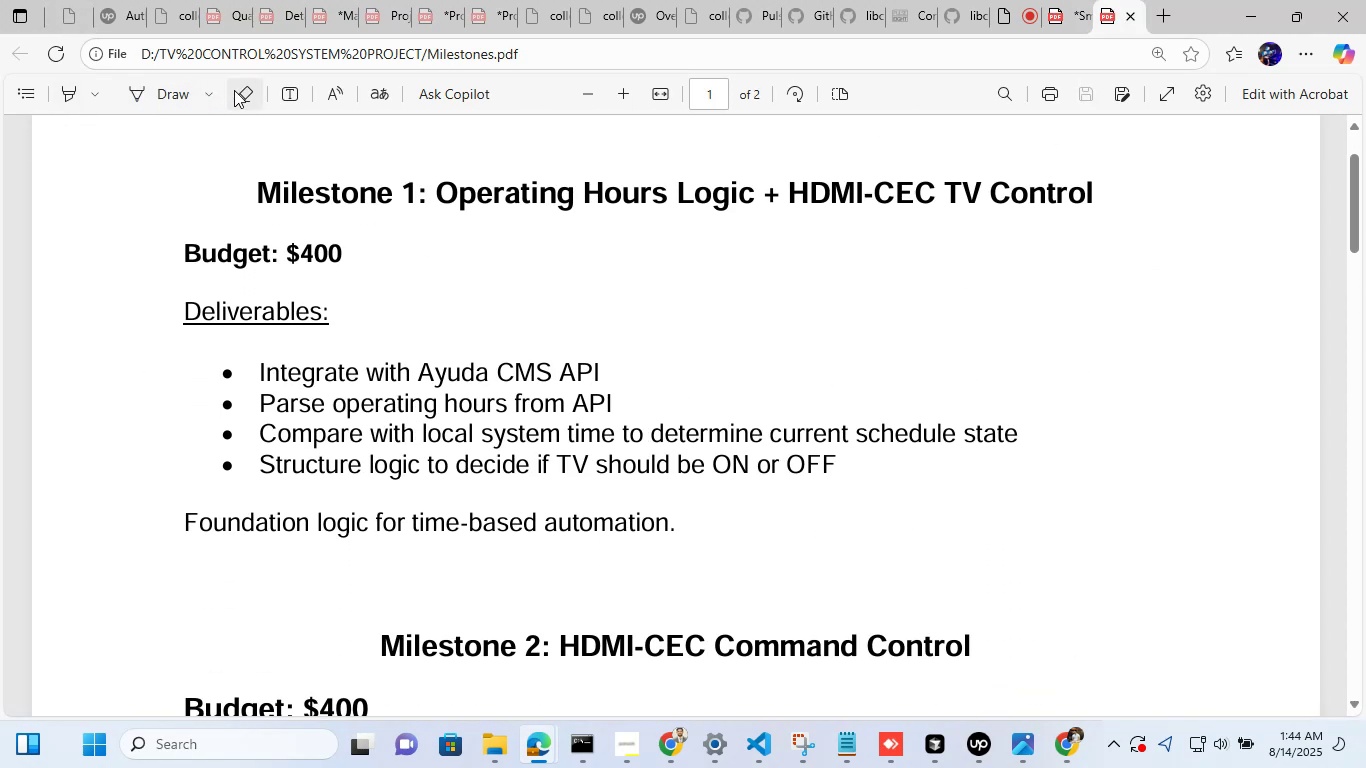 
left_click([206, 94])
 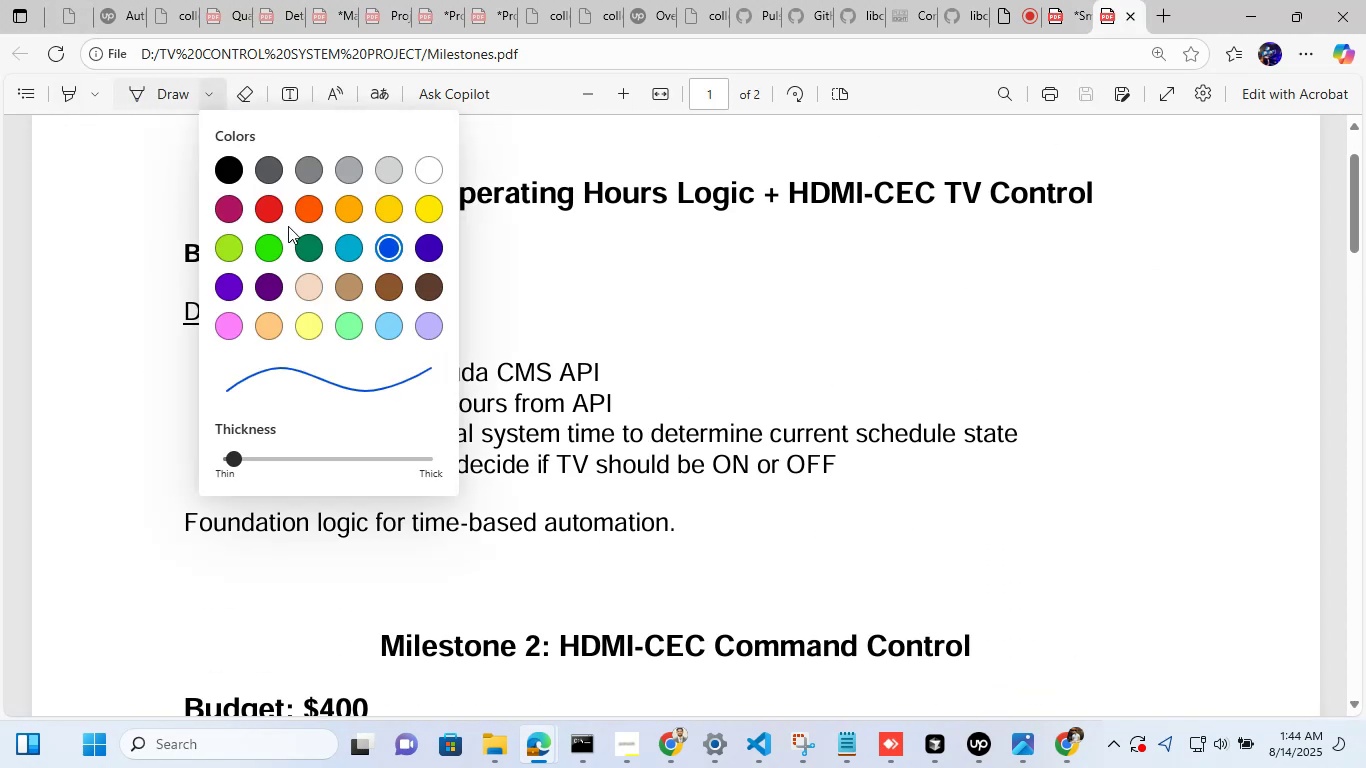 
left_click([902, 355])
 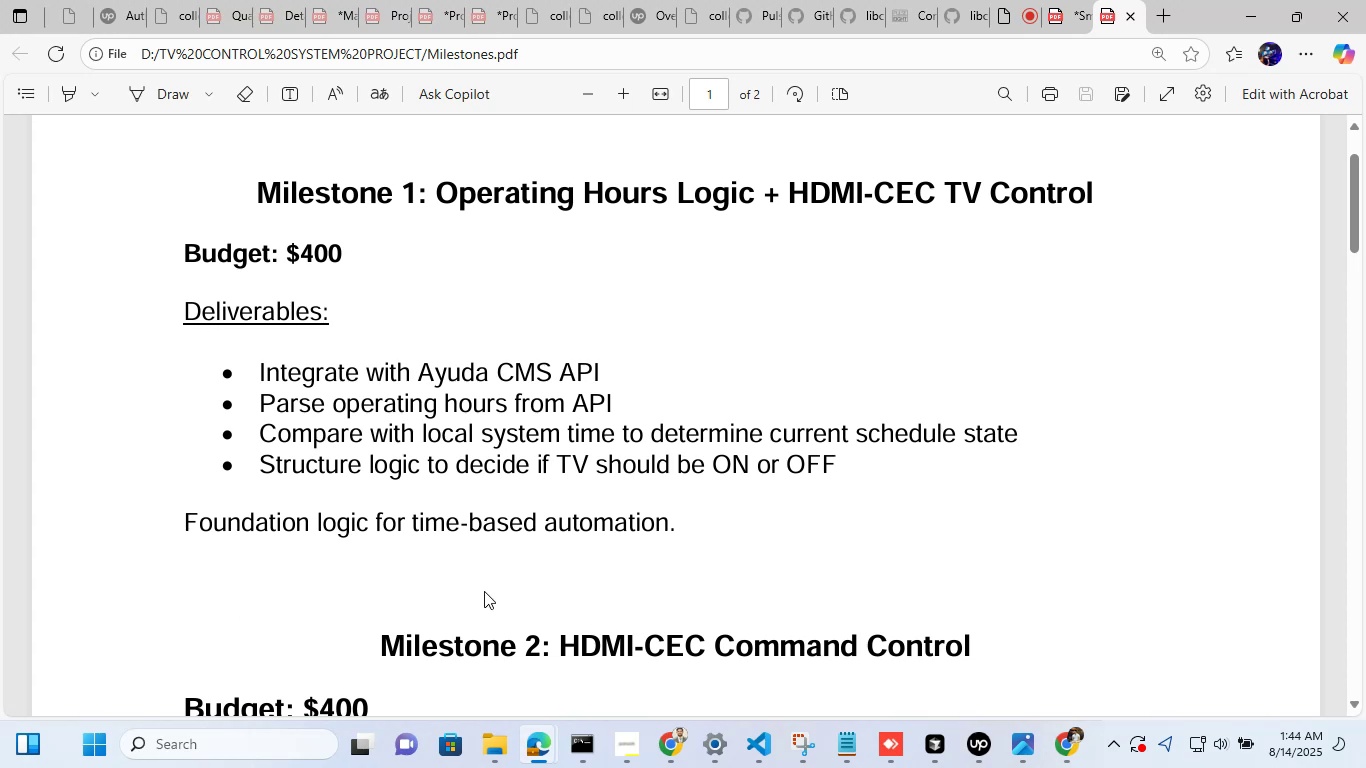 
left_click([1238, 9])
 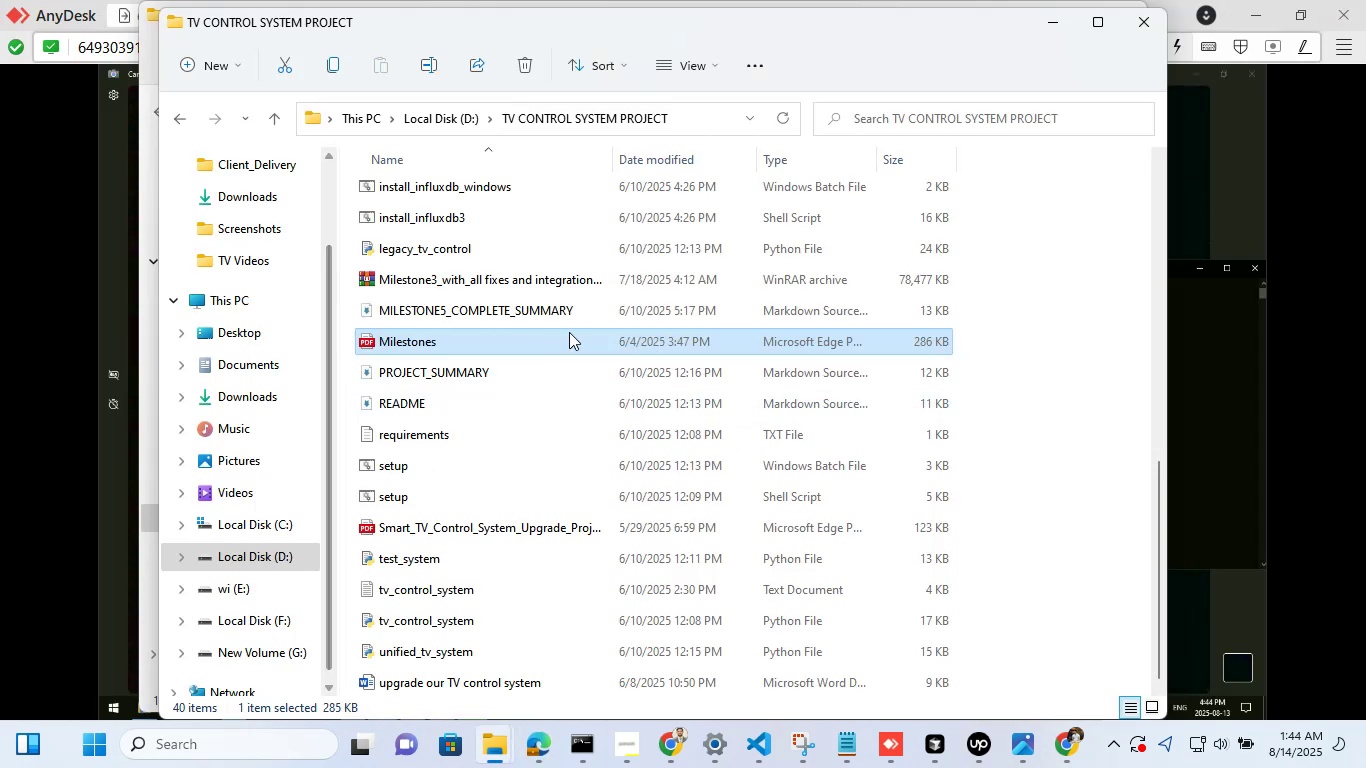 
scroll: coordinate [569, 332], scroll_direction: up, amount: 15.0
 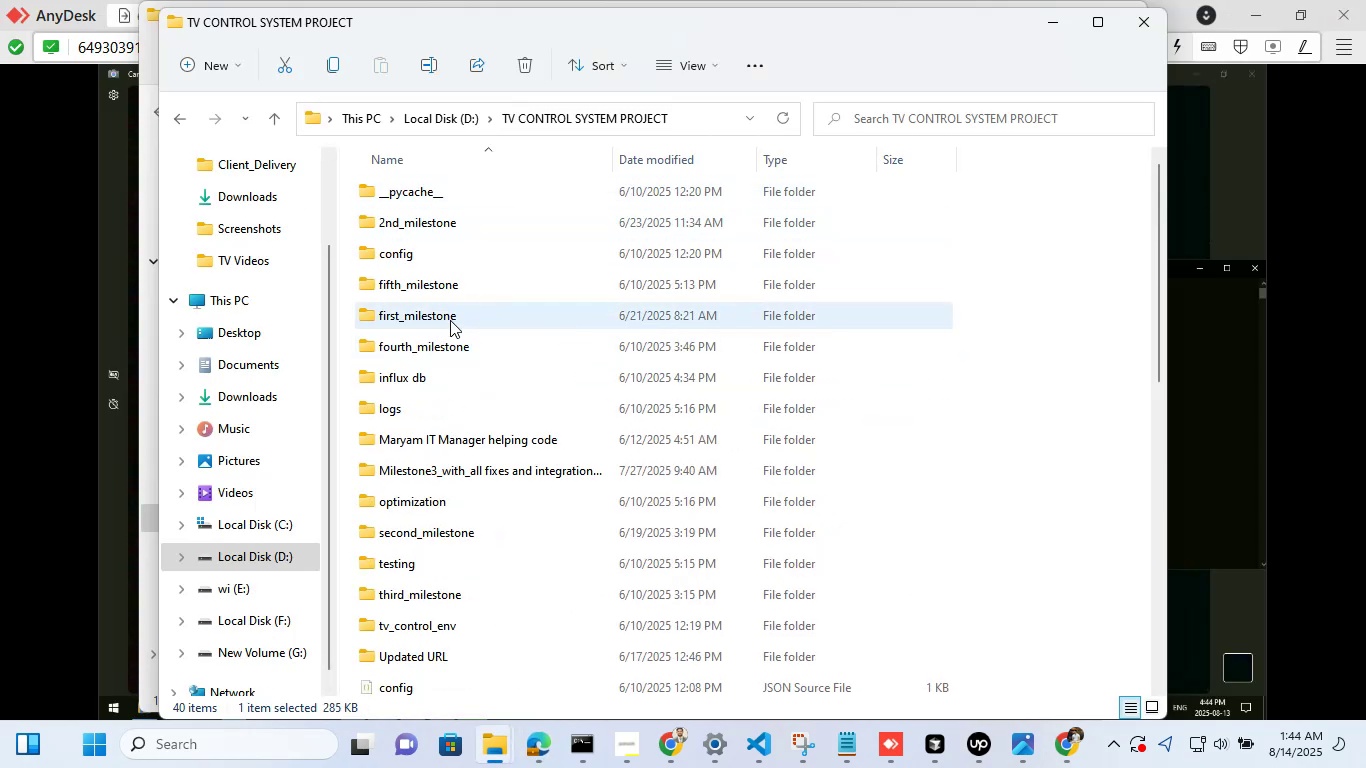 
double_click([450, 320])
 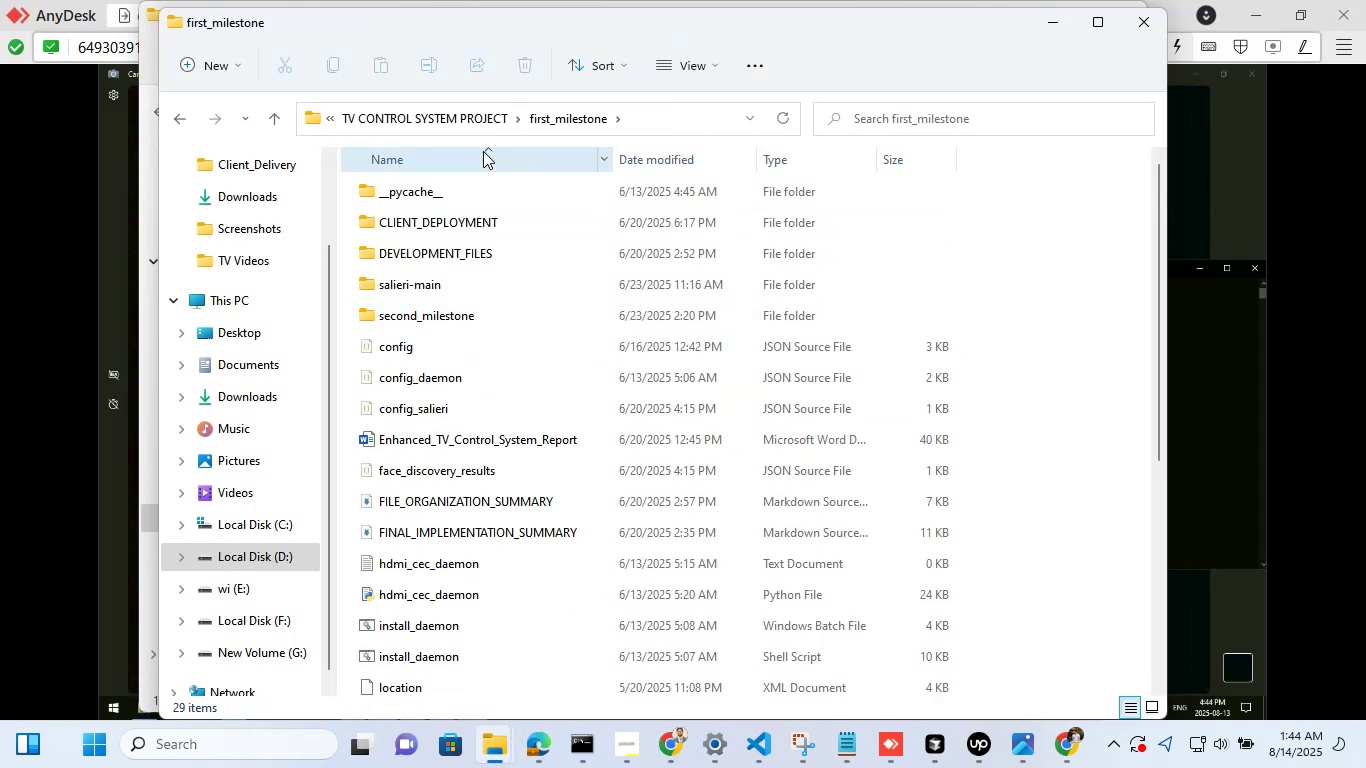 
left_click([472, 106])
 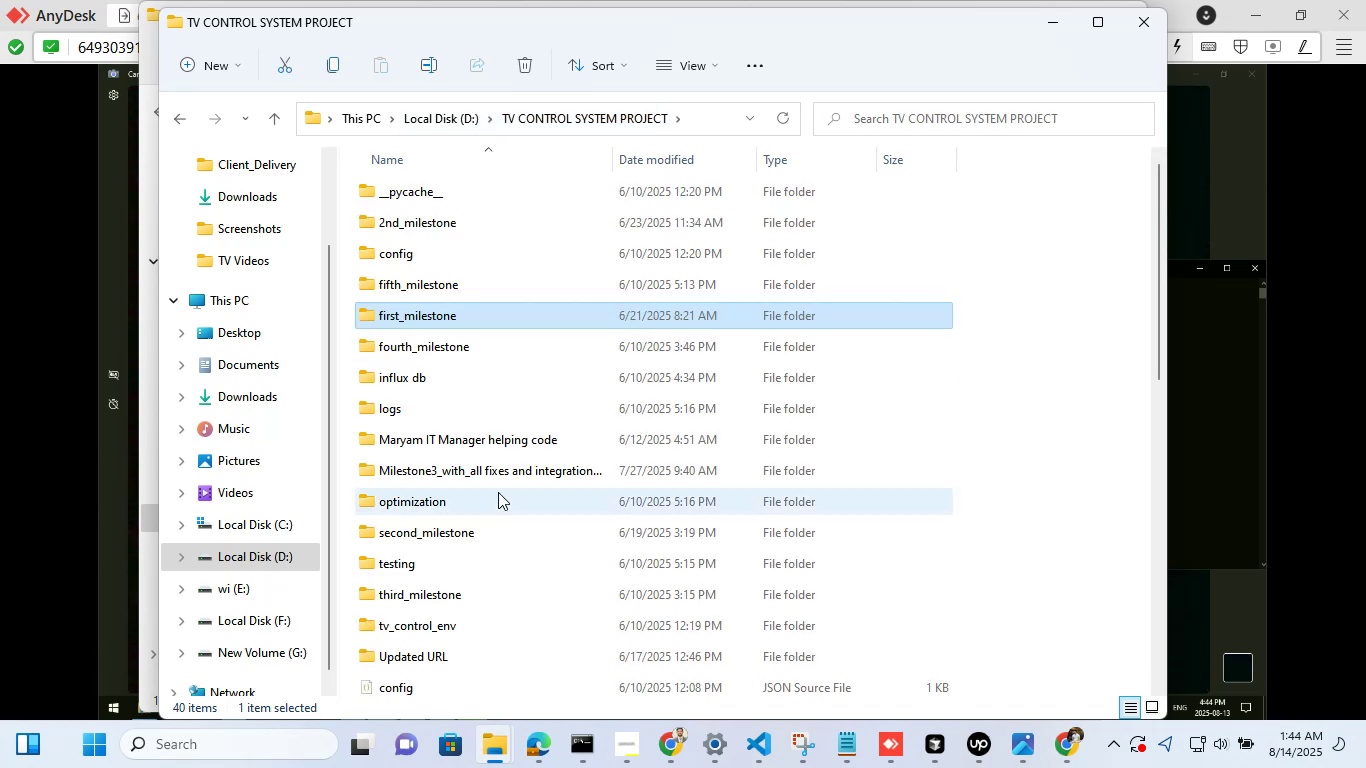 
double_click([512, 469])
 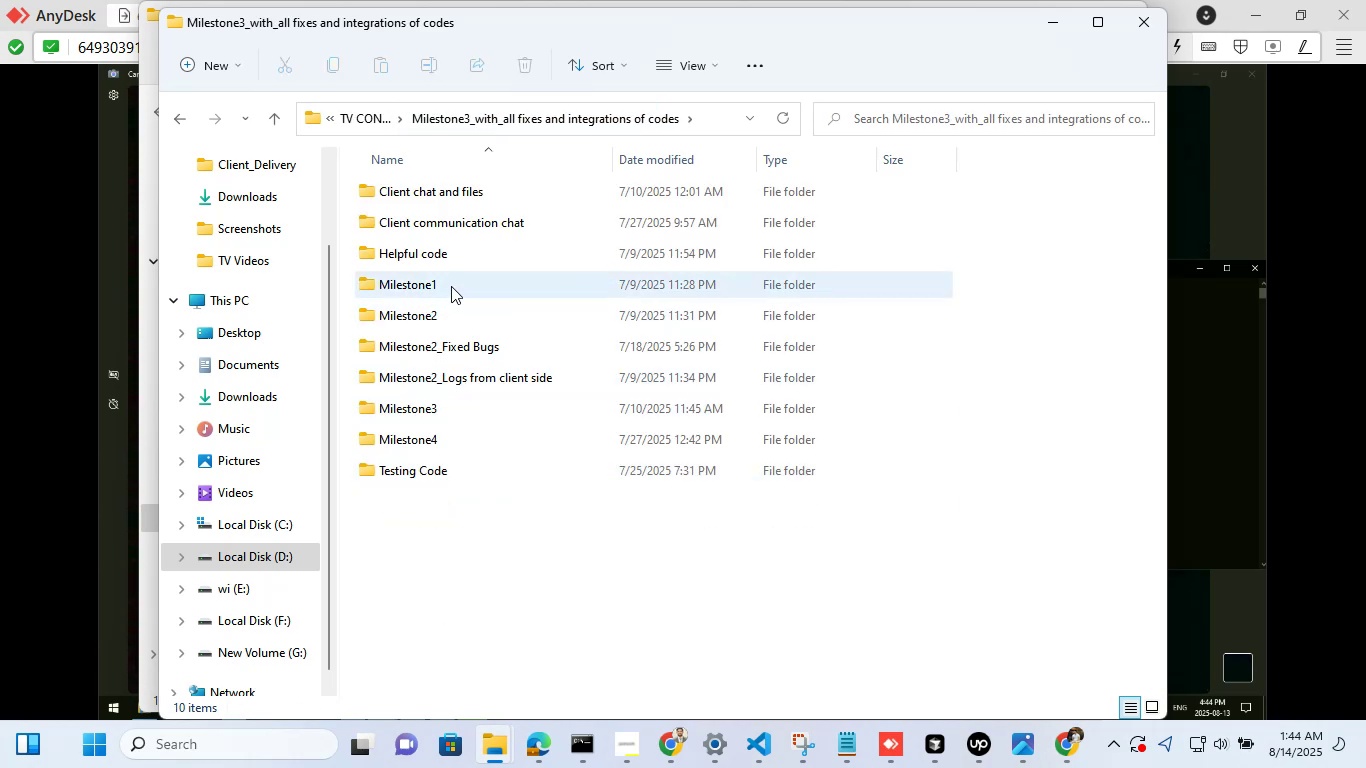 
double_click([451, 286])
 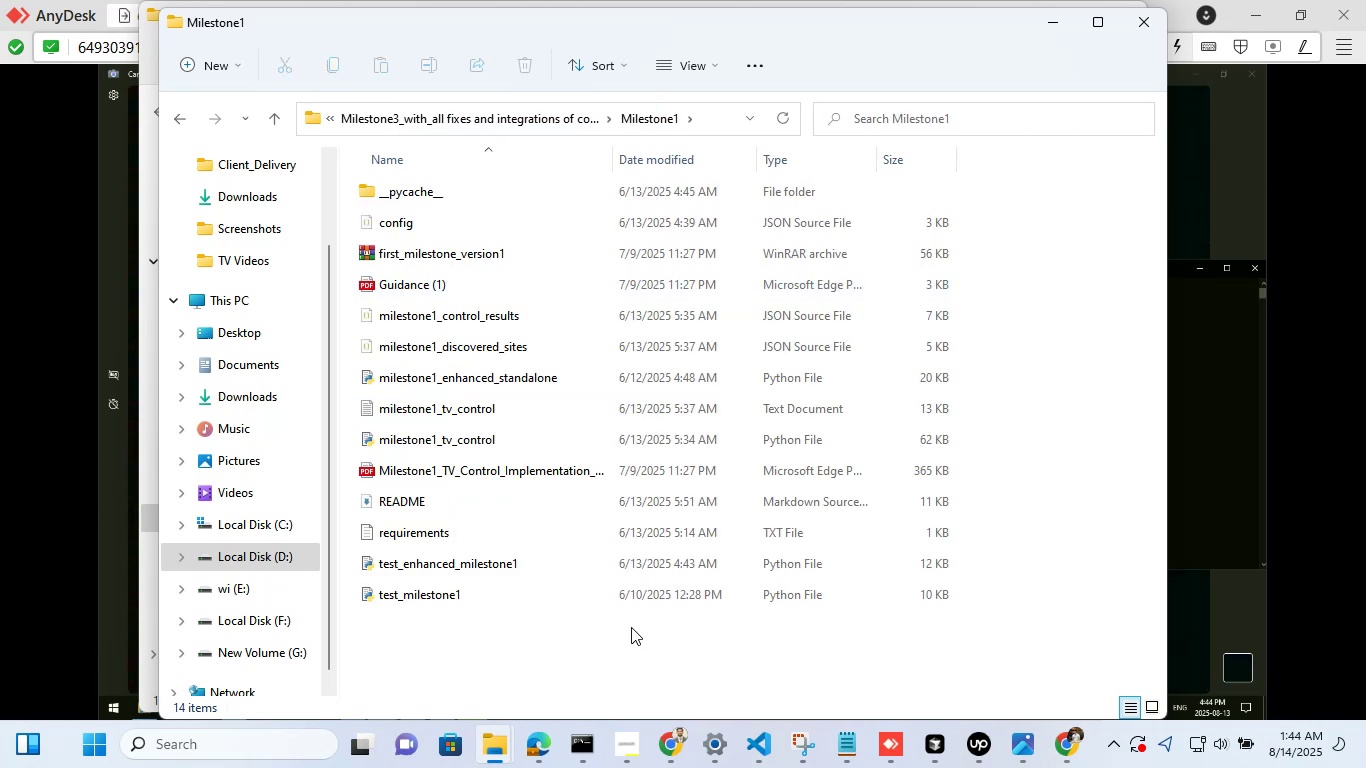 
wait(5.11)
 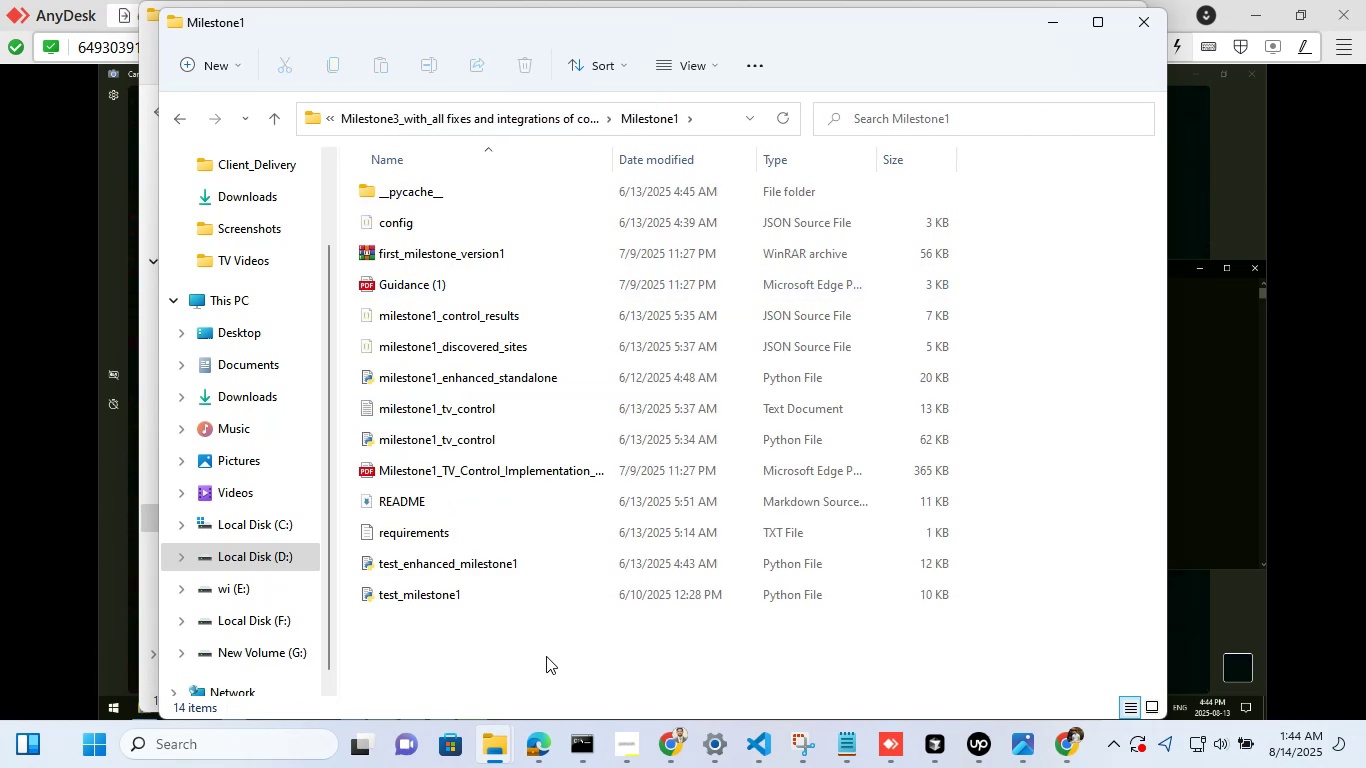 
left_click([715, 123])
 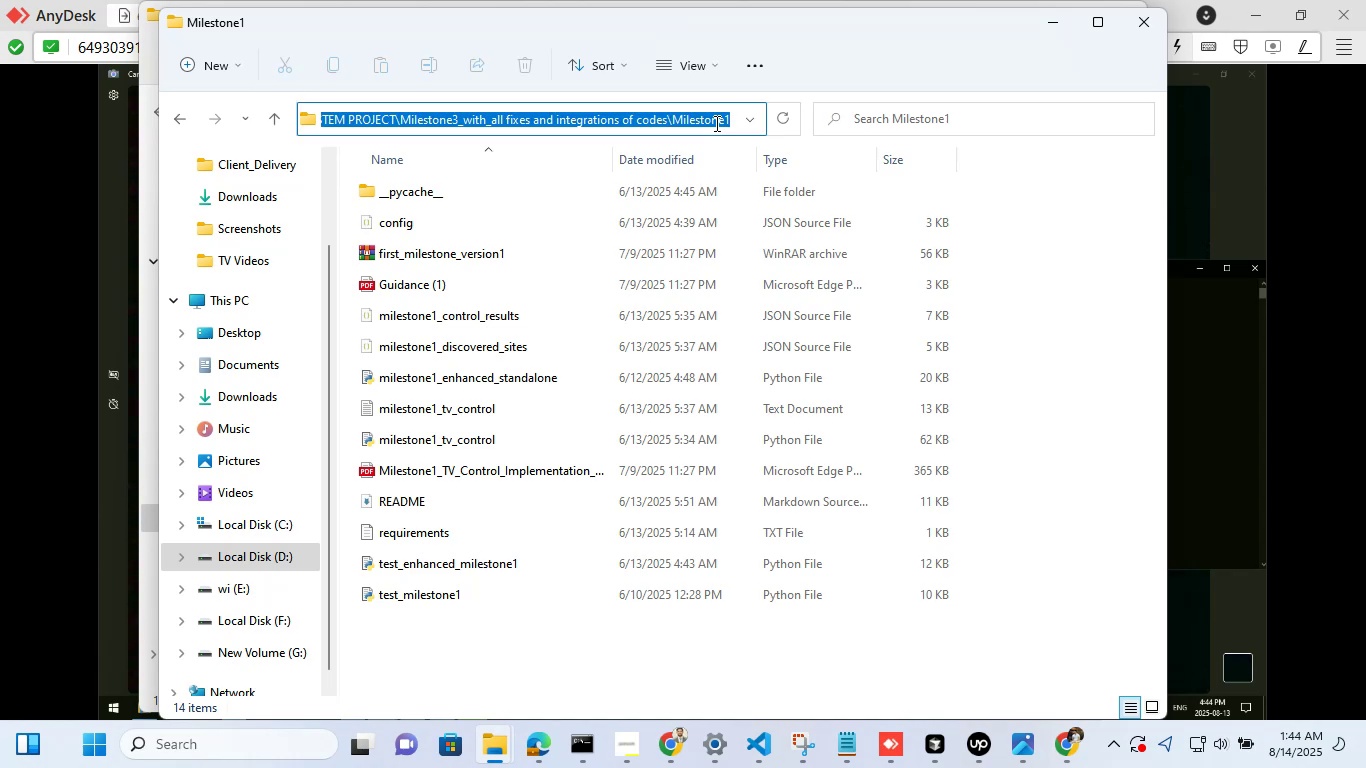 
key(Backspace)
type(cmd)
 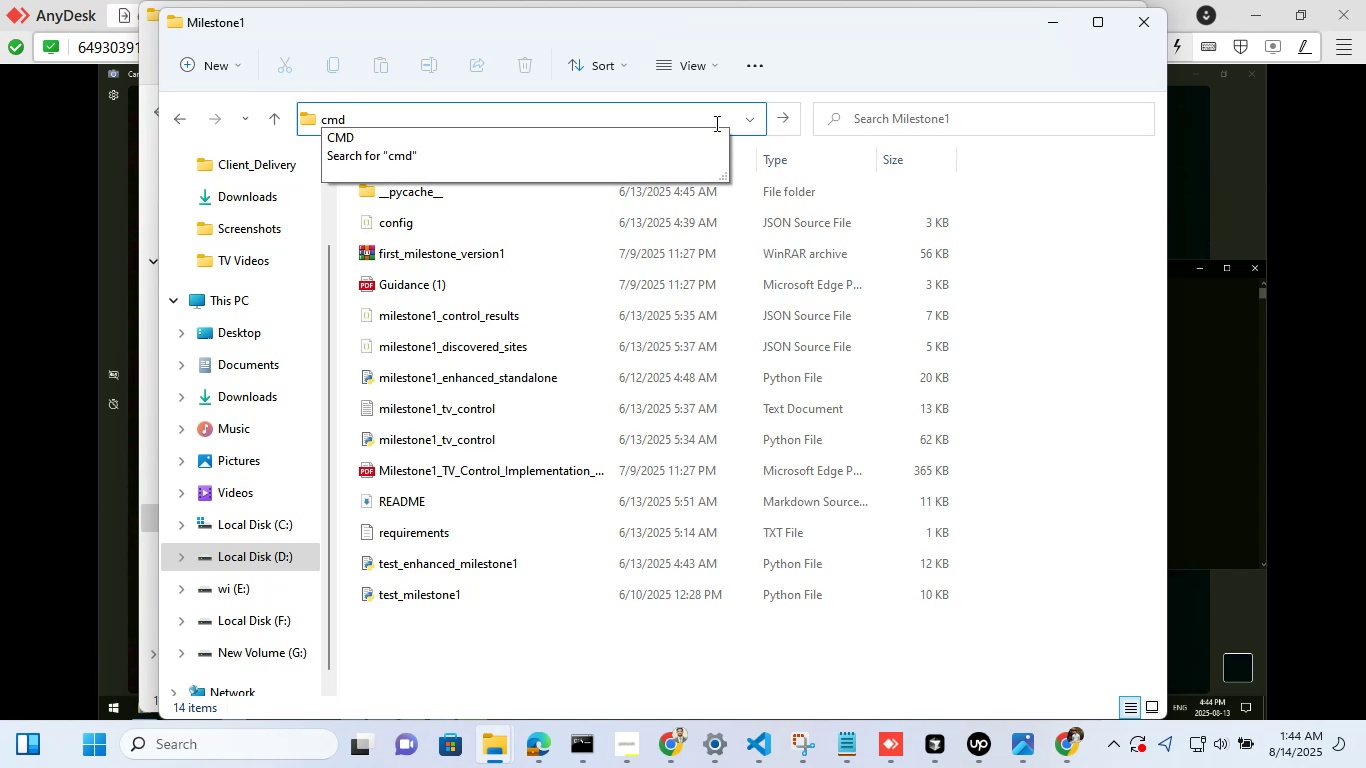 
key(Enter)
 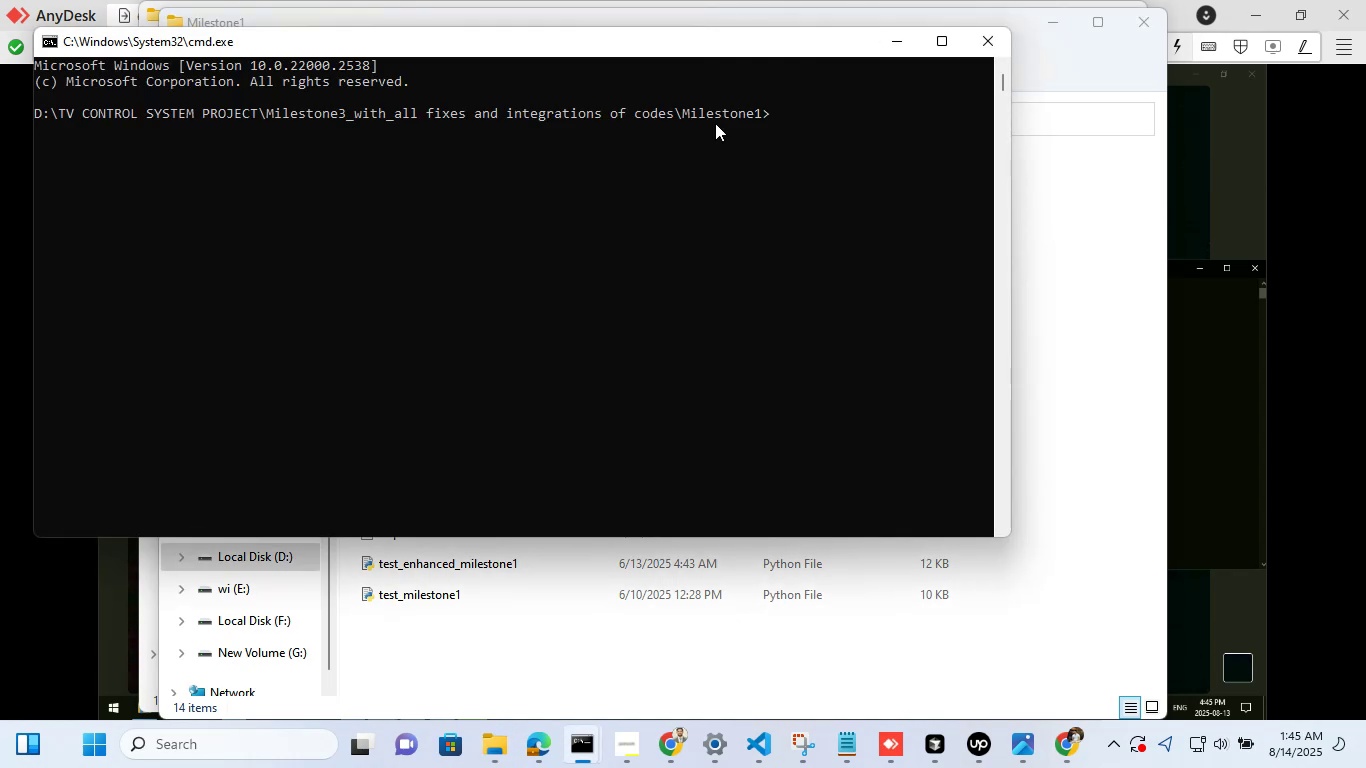 
type(code .)
 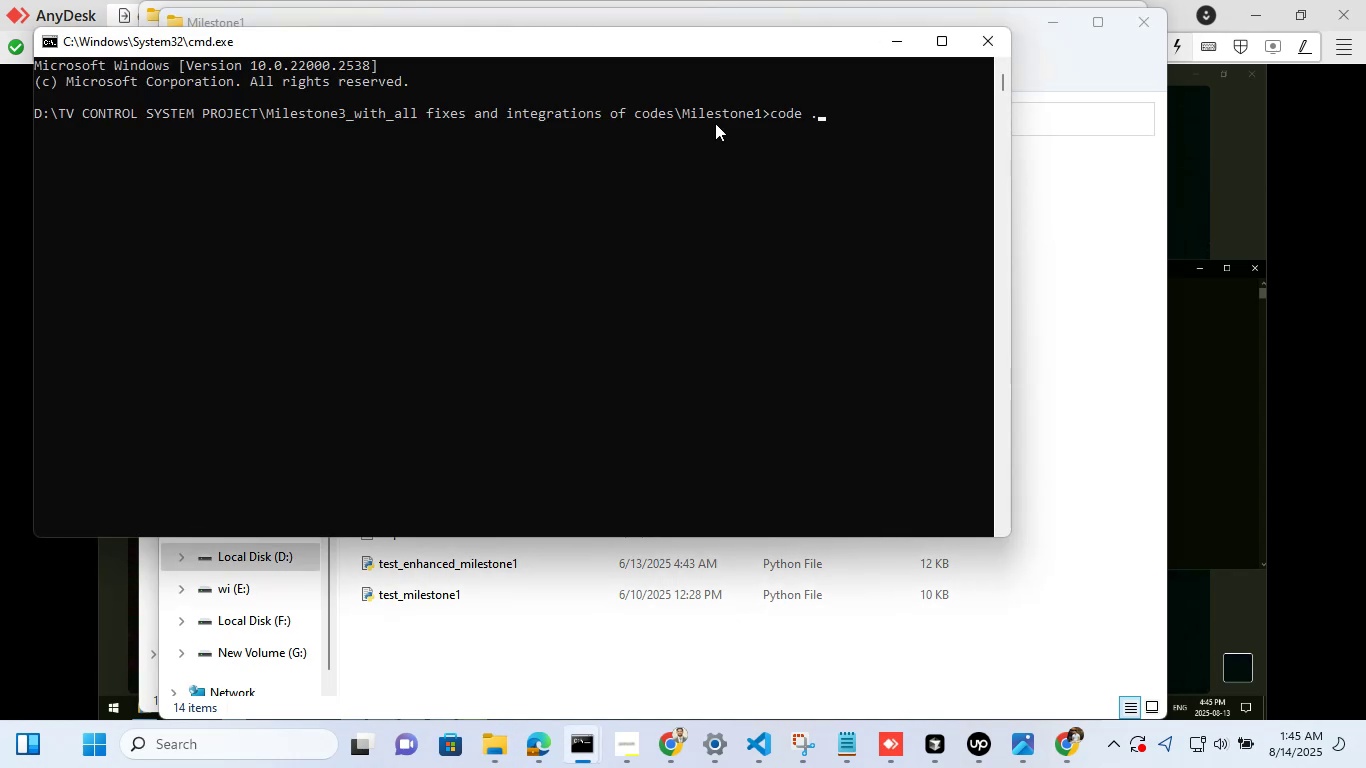 
key(Enter)
 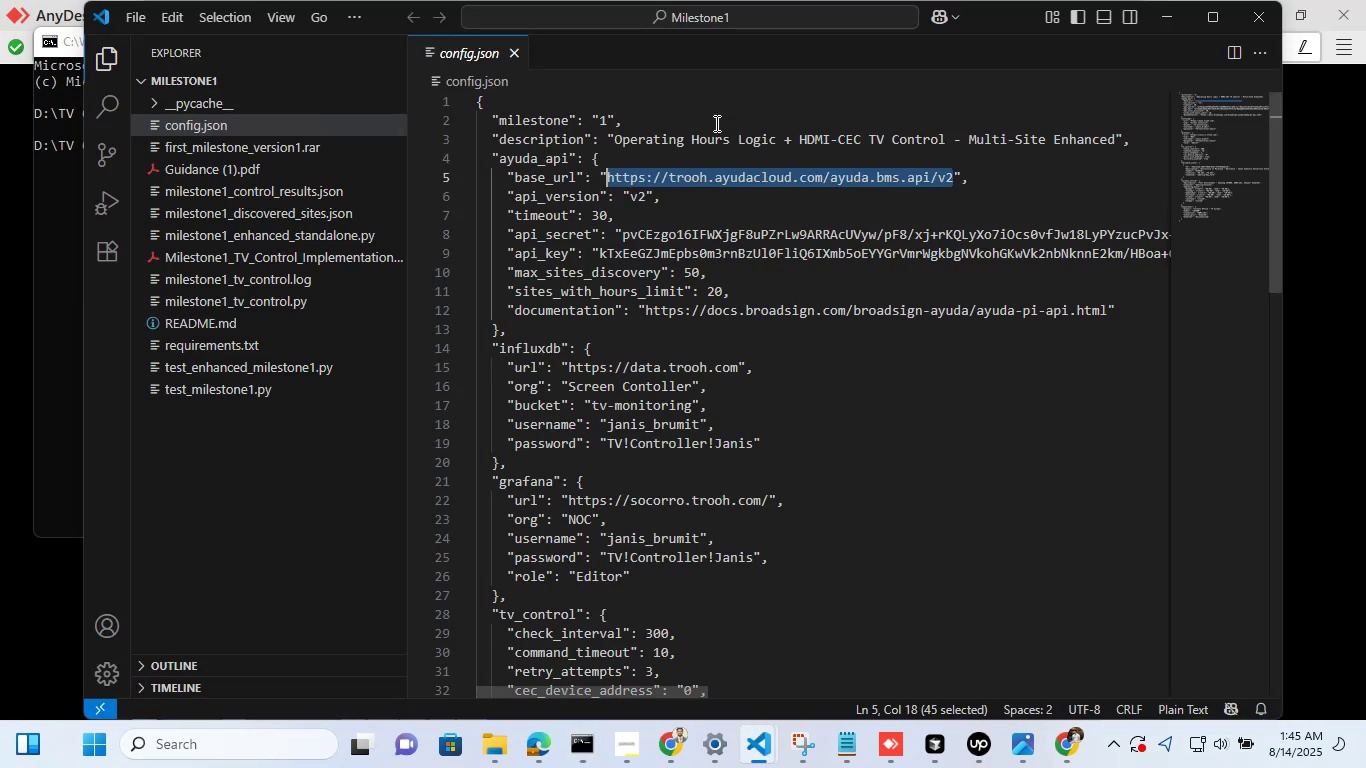 
wait(9.64)
 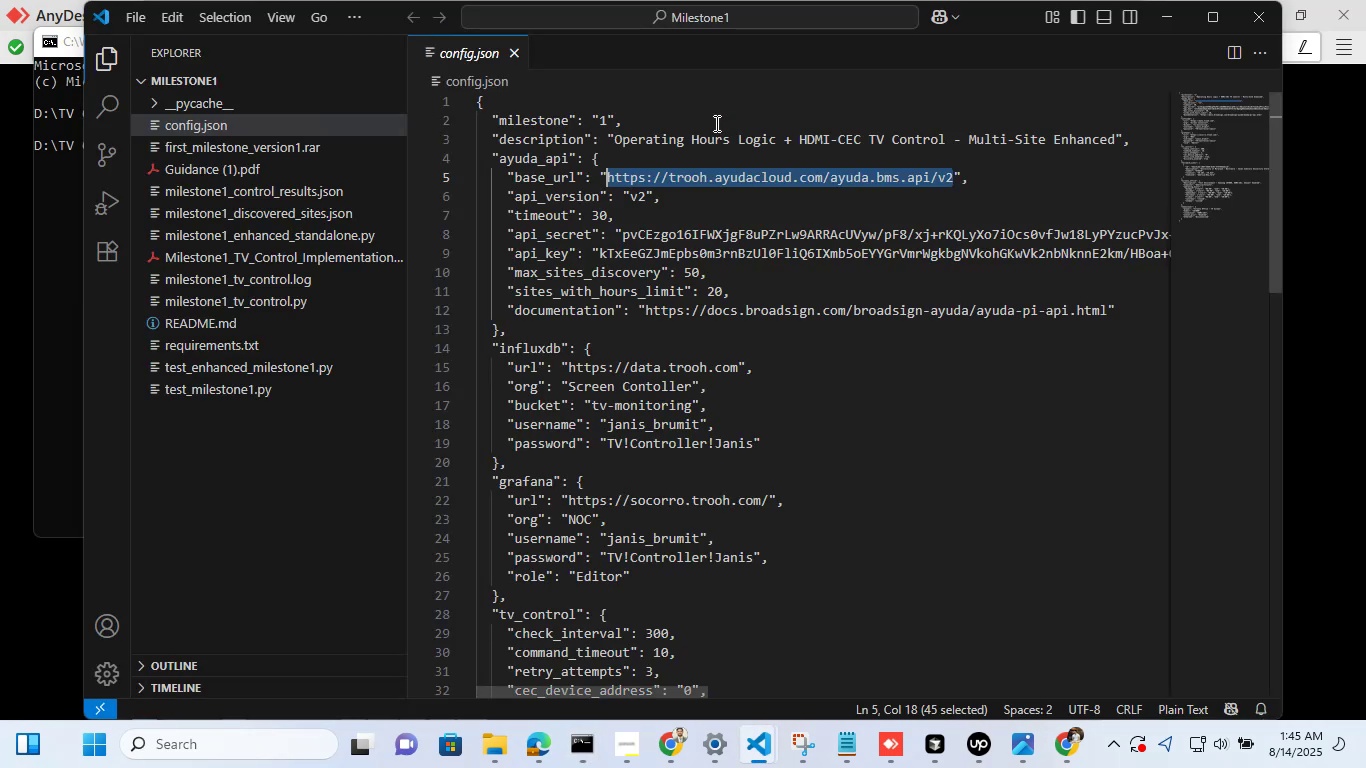 
left_click([1253, 609])
 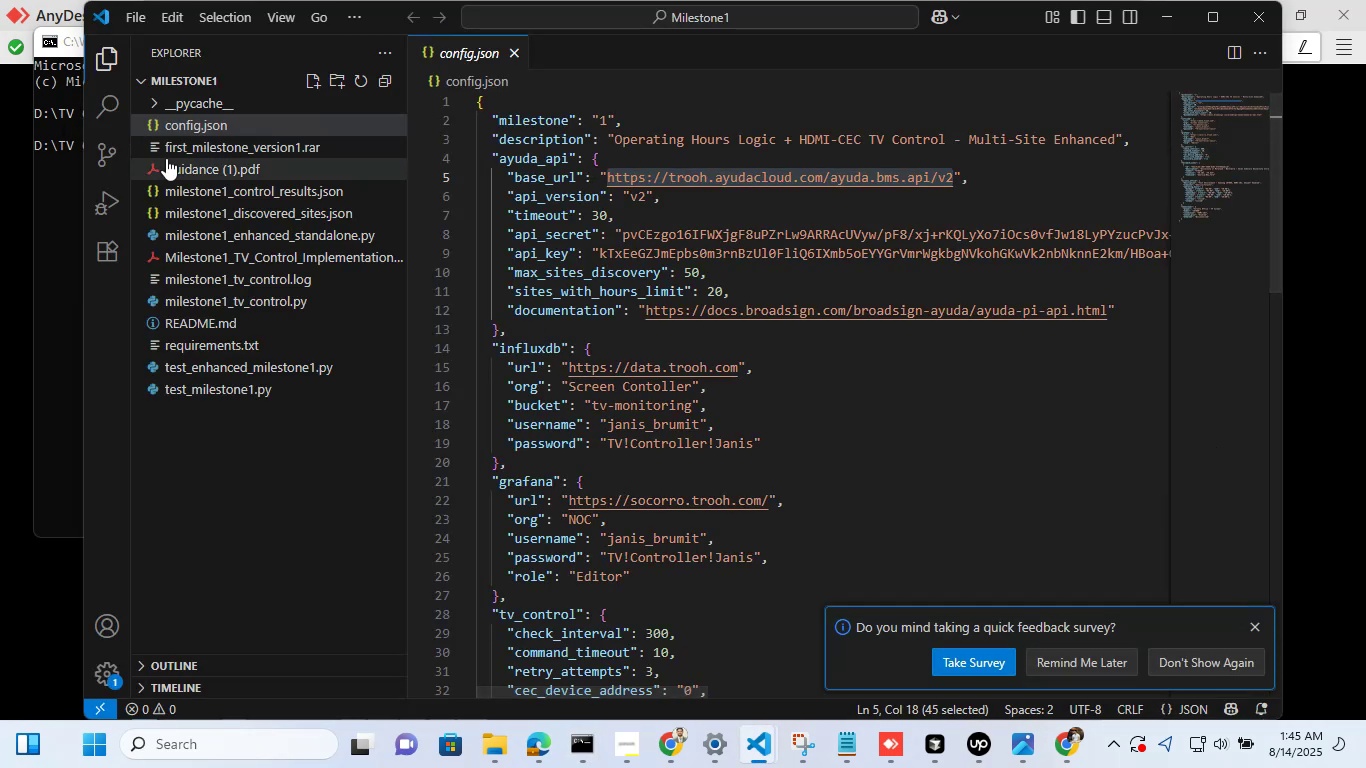 
left_click([166, 158])
 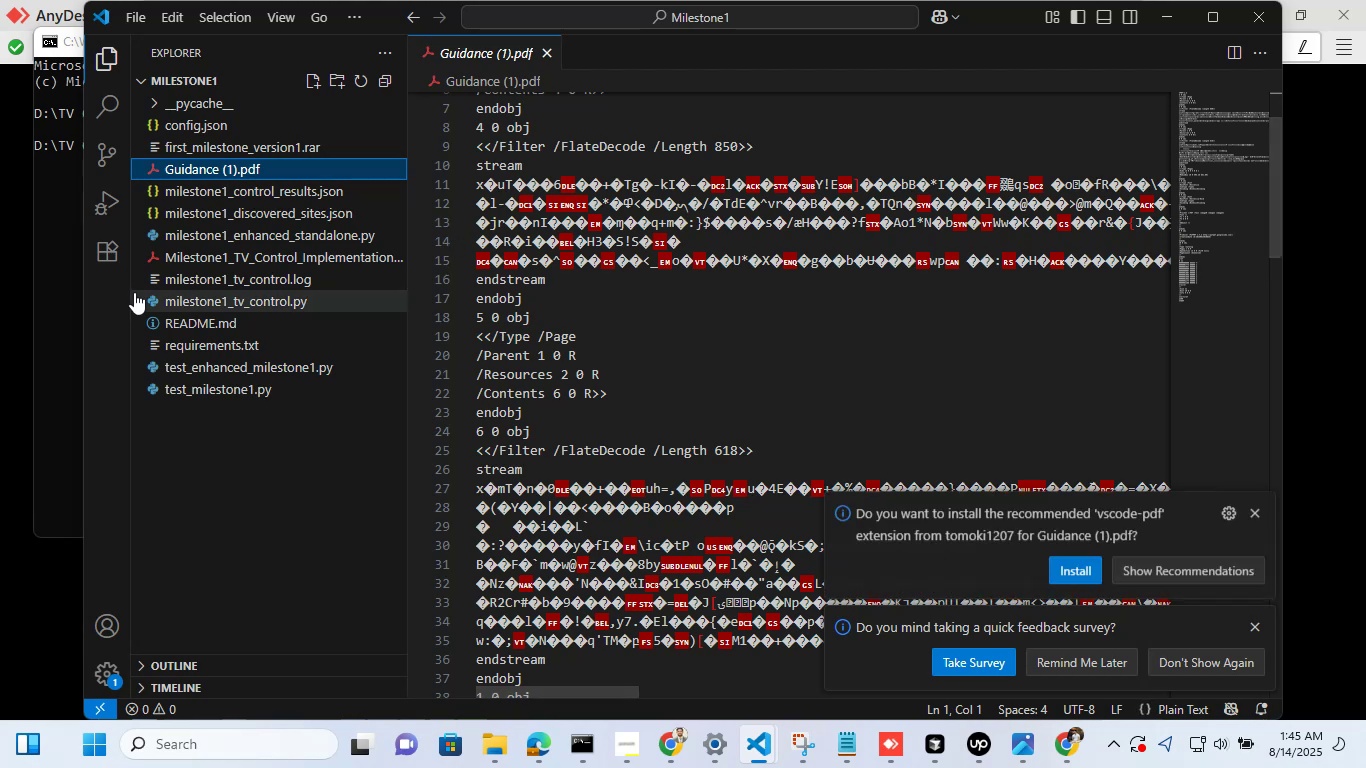 
left_click([257, 185])
 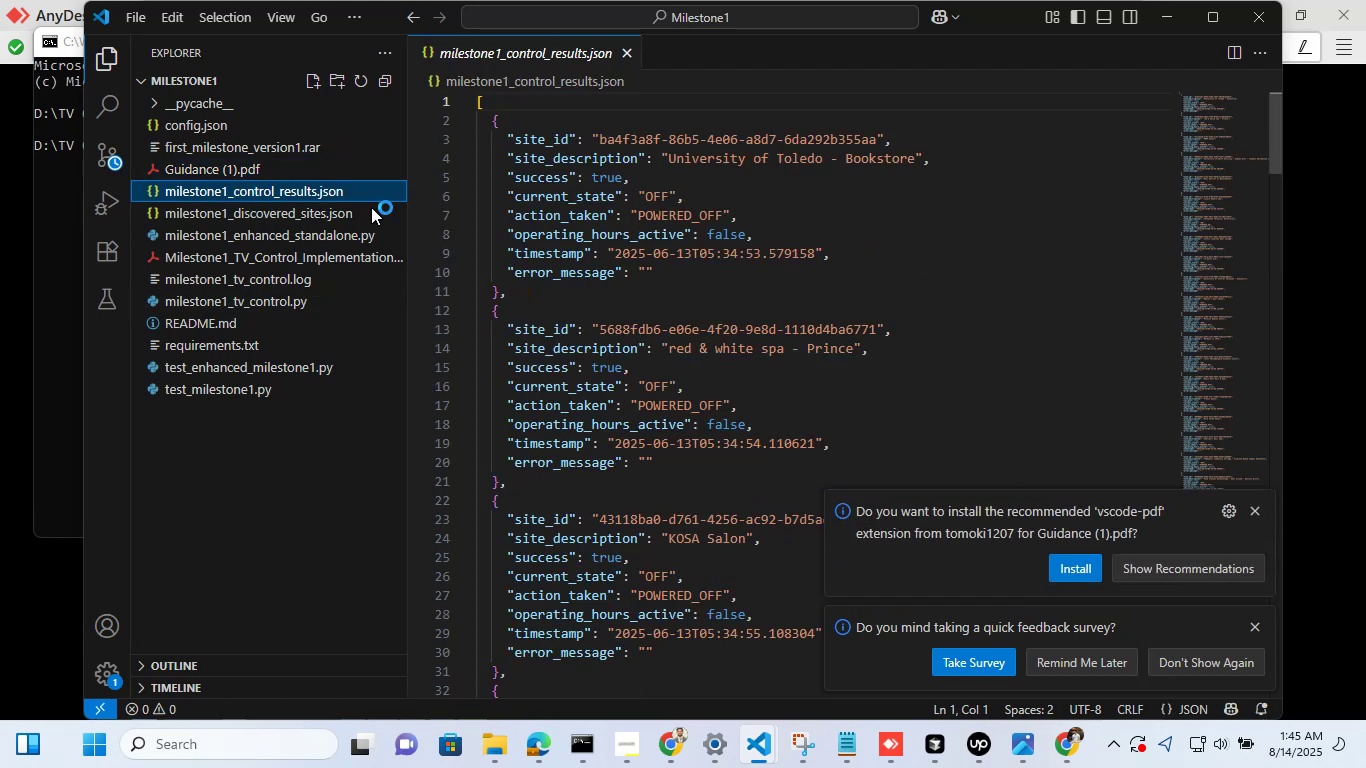 
left_click([263, 205])
 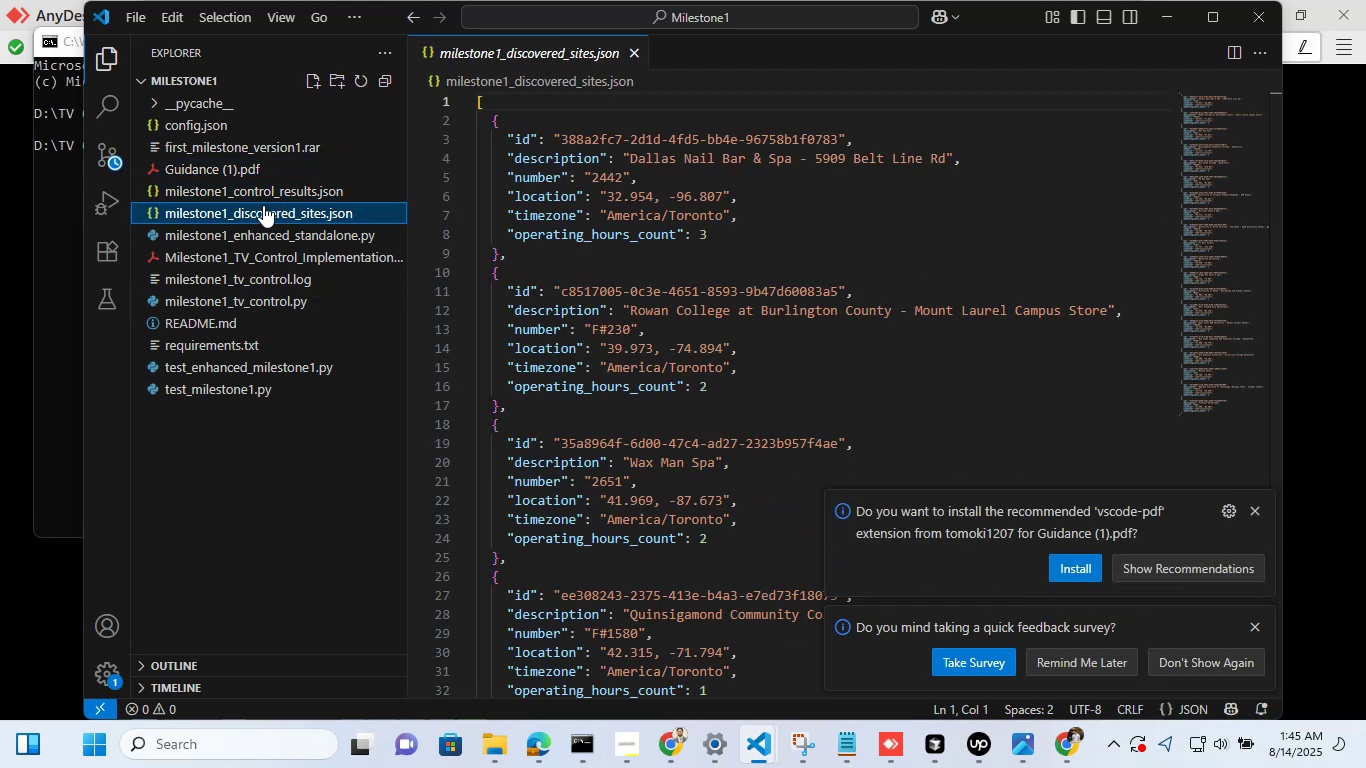 
scroll: coordinate [260, 261], scroll_direction: down, amount: 1.0
 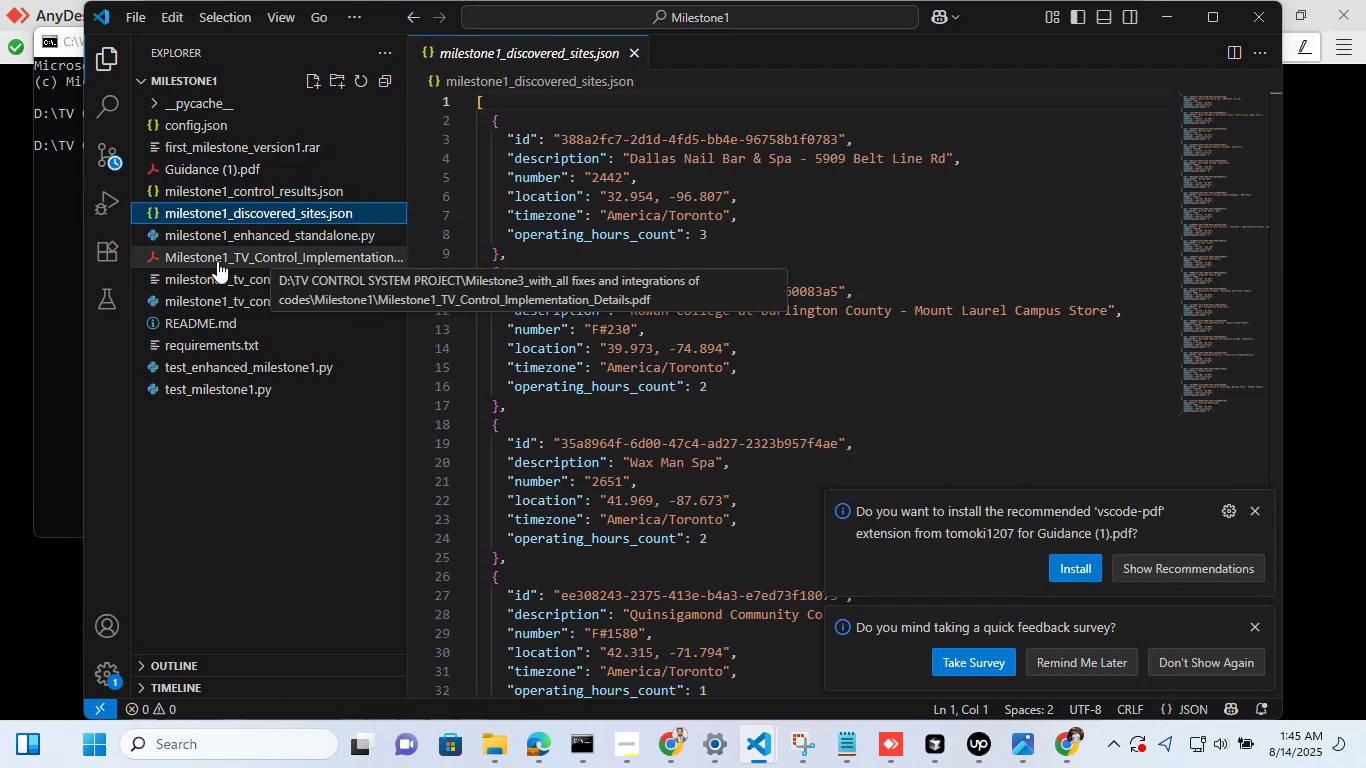 
left_click([217, 261])
 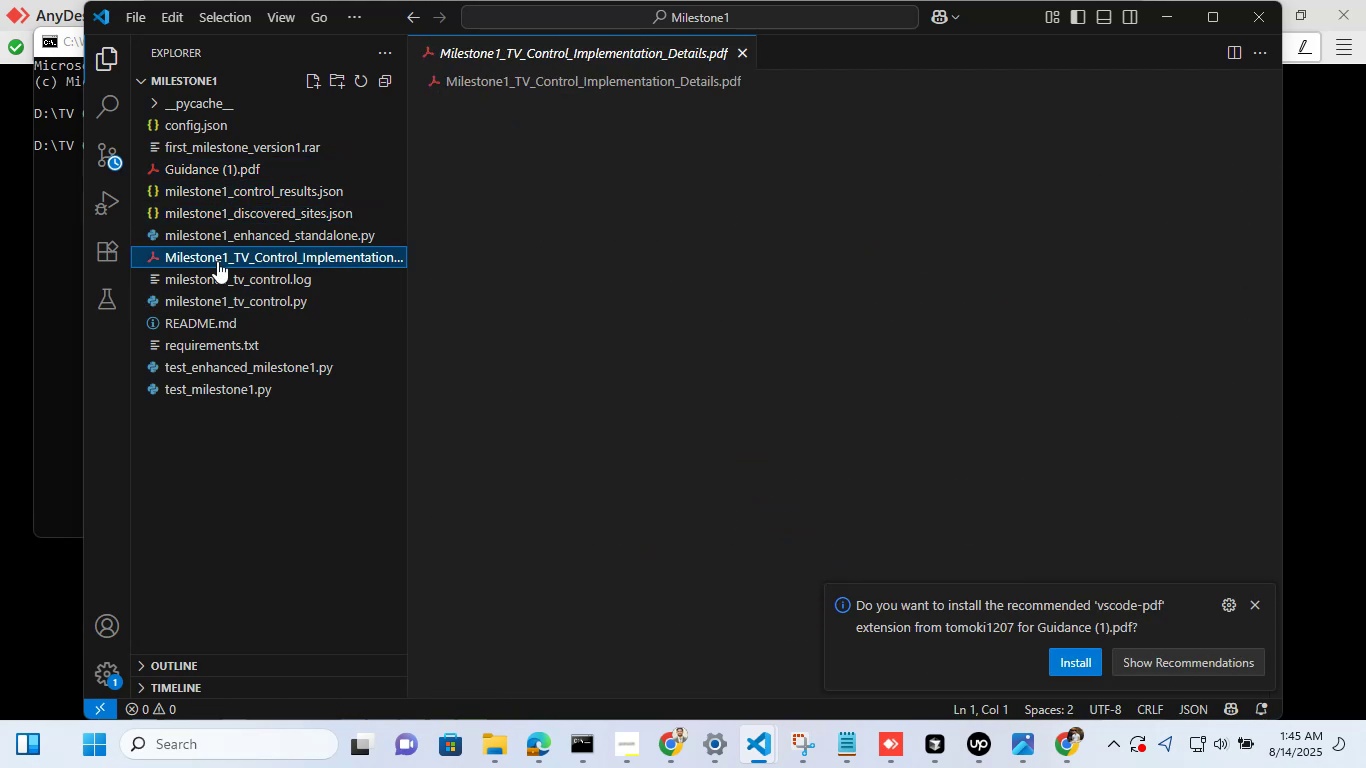 
scroll: coordinate [223, 262], scroll_direction: down, amount: 4.0
 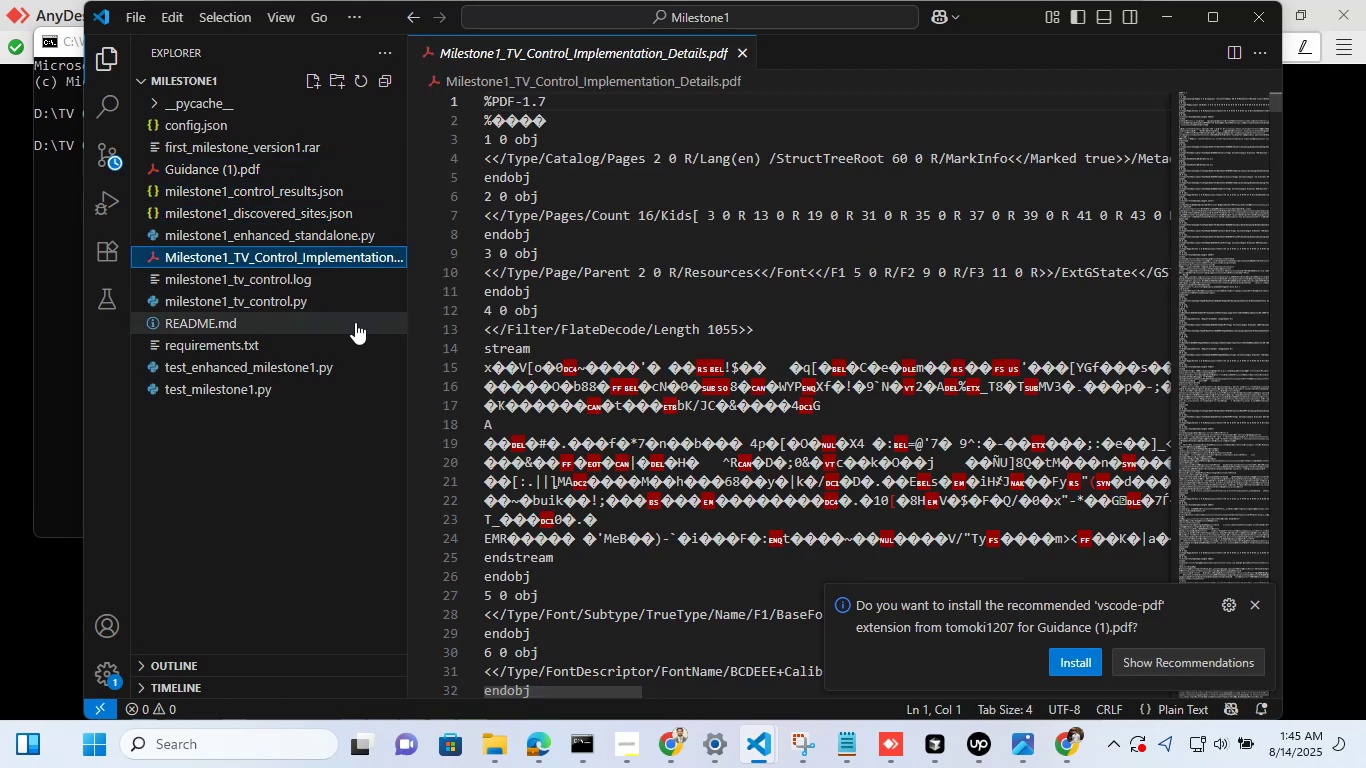 
left_click([312, 300])
 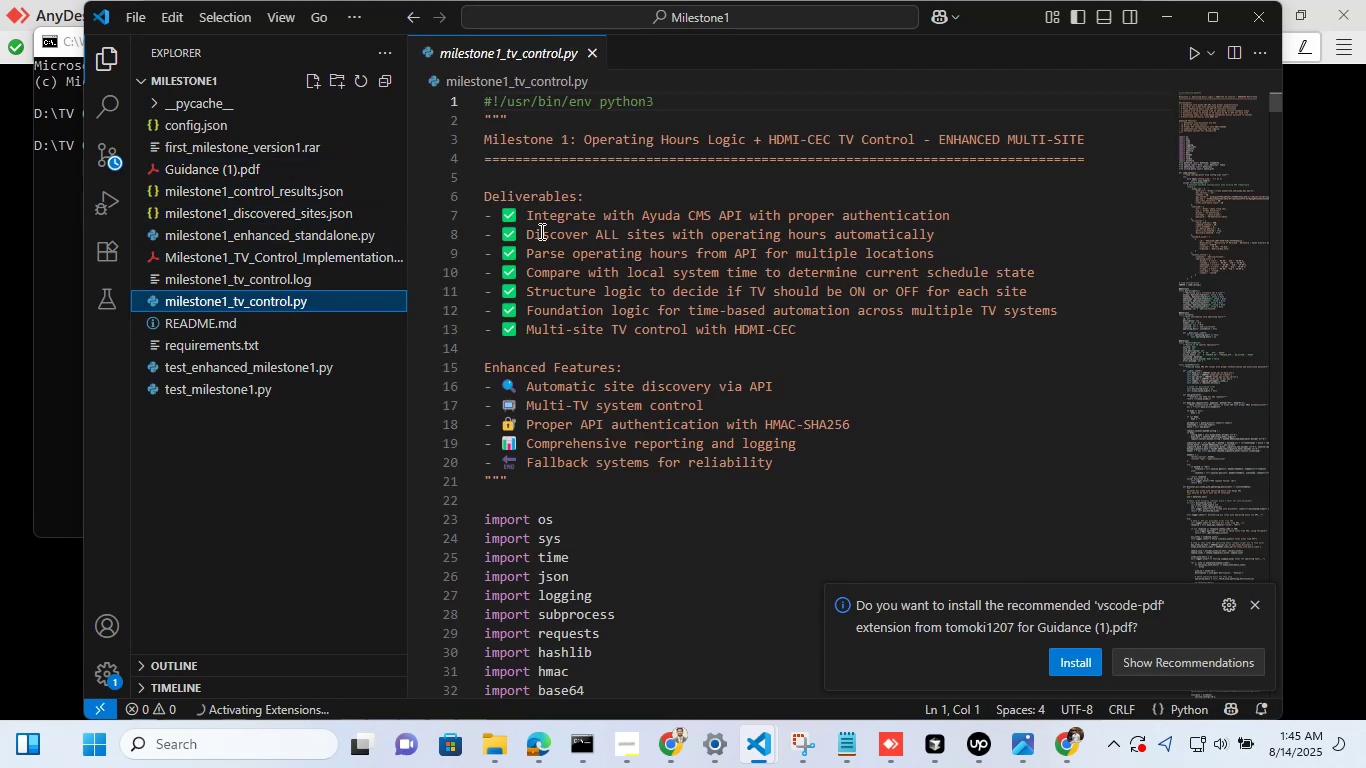 
scroll: coordinate [625, 327], scroll_direction: up, amount: 5.0
 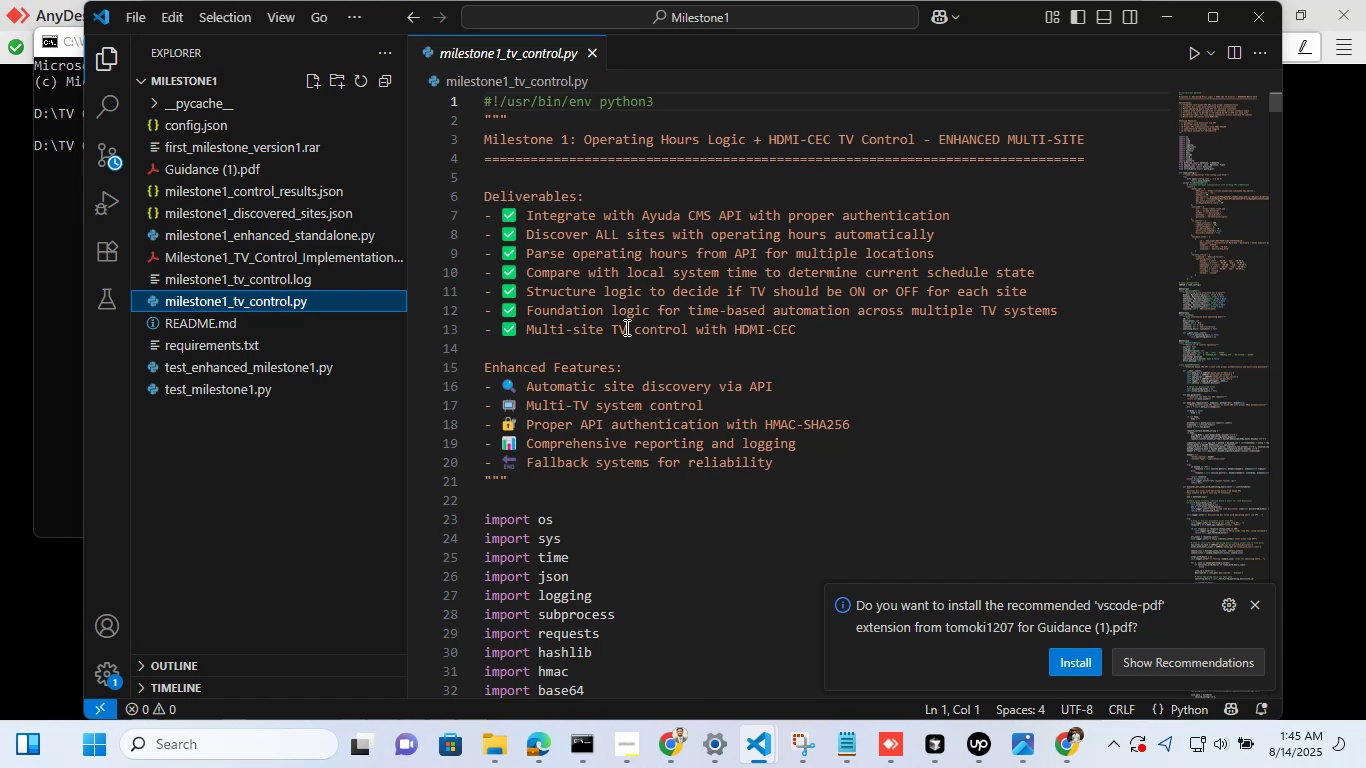 
wait(5.0)
 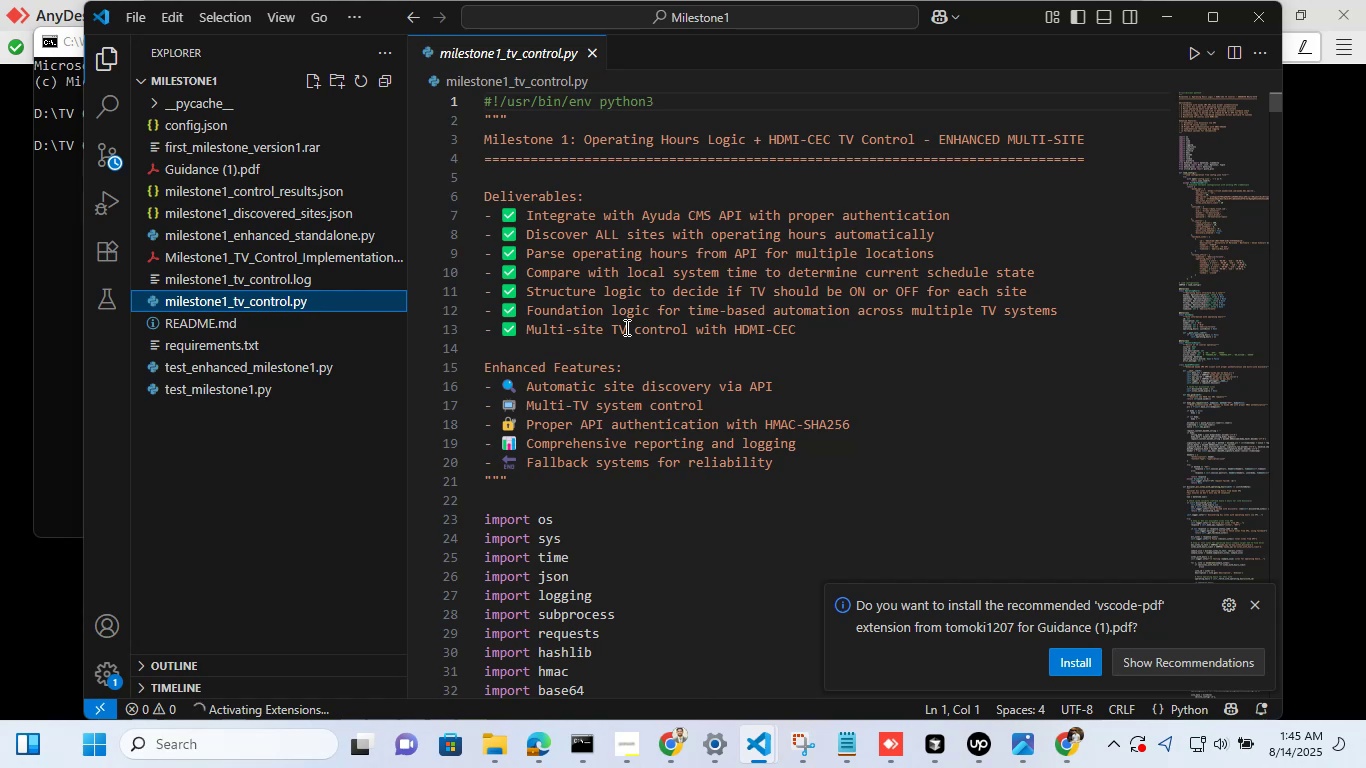 
scroll: coordinate [625, 332], scroll_direction: down, amount: 55.0
 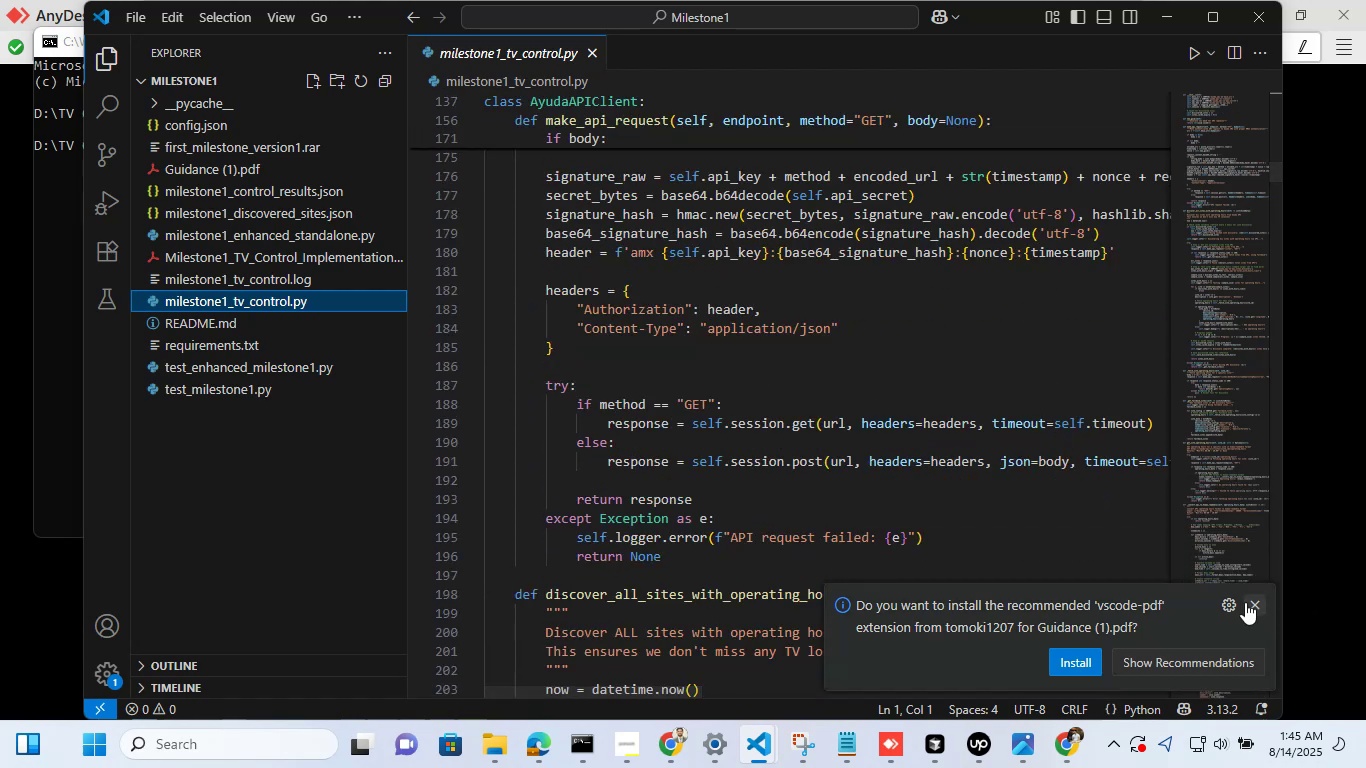 
left_click([1252, 601])
 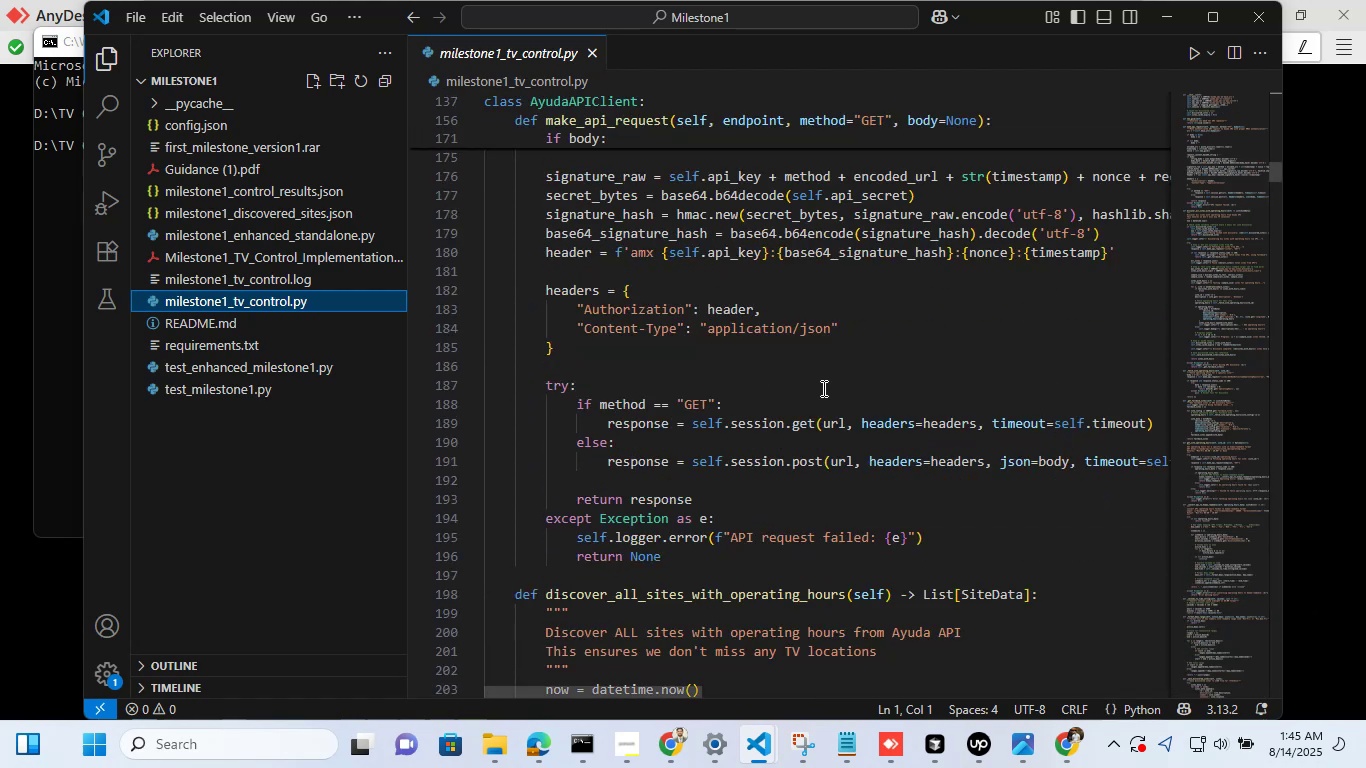 
scroll: coordinate [822, 388], scroll_direction: down, amount: 7.0
 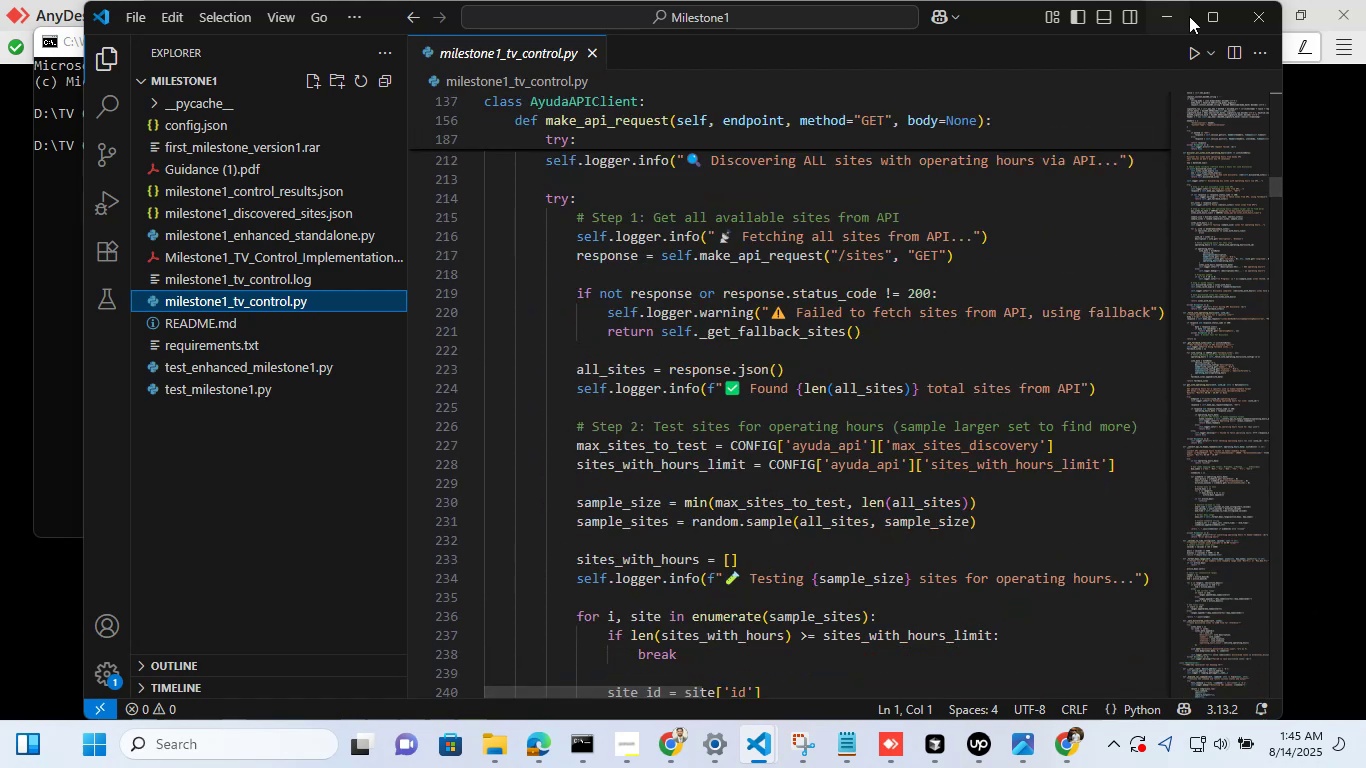 
left_click([1208, 26])
 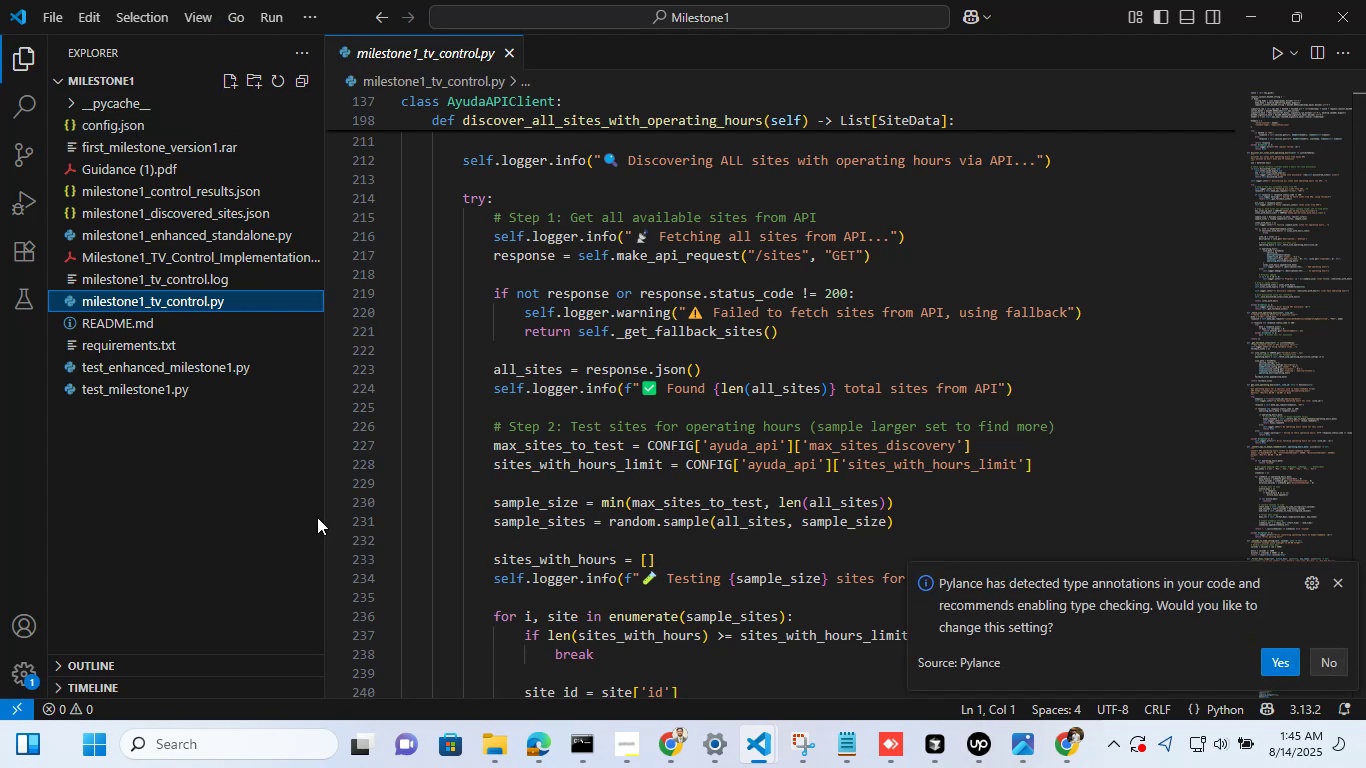 
wait(6.07)
 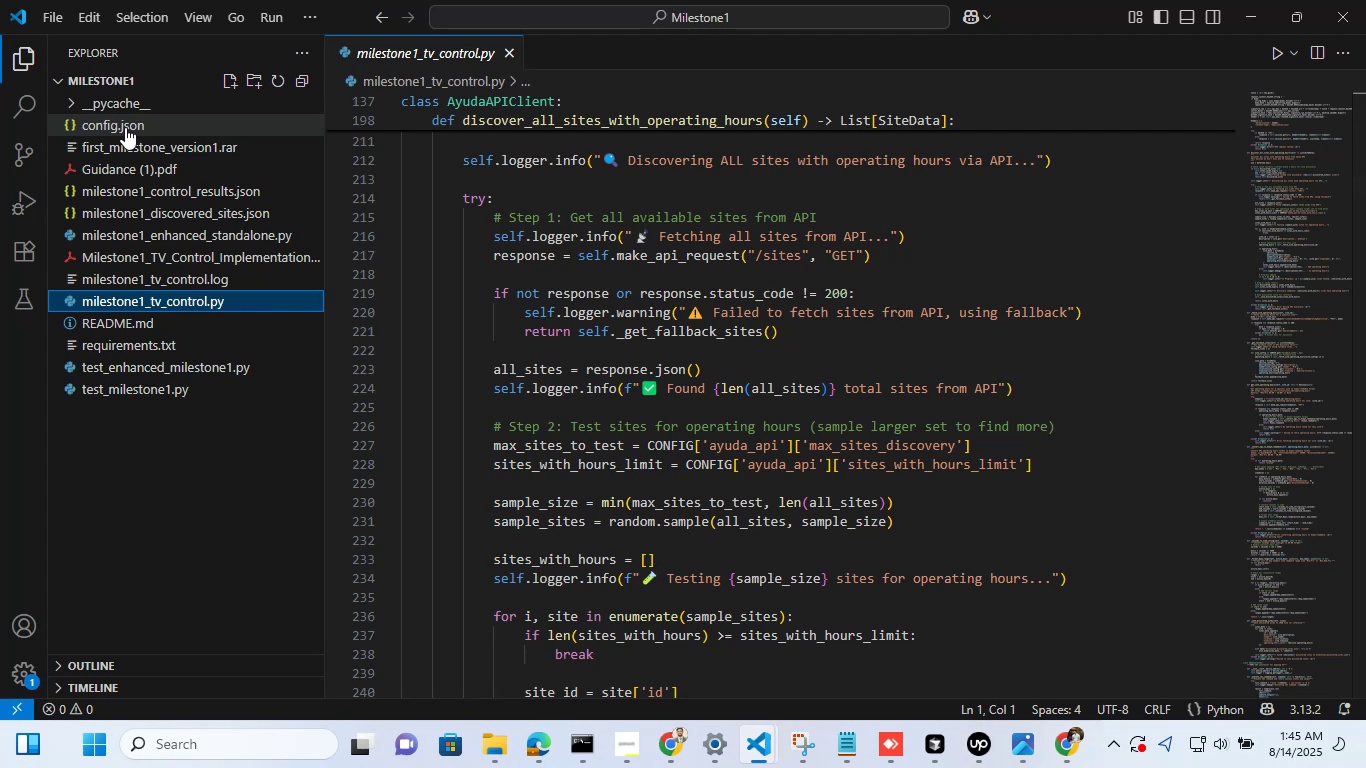 
left_click([1331, 583])
 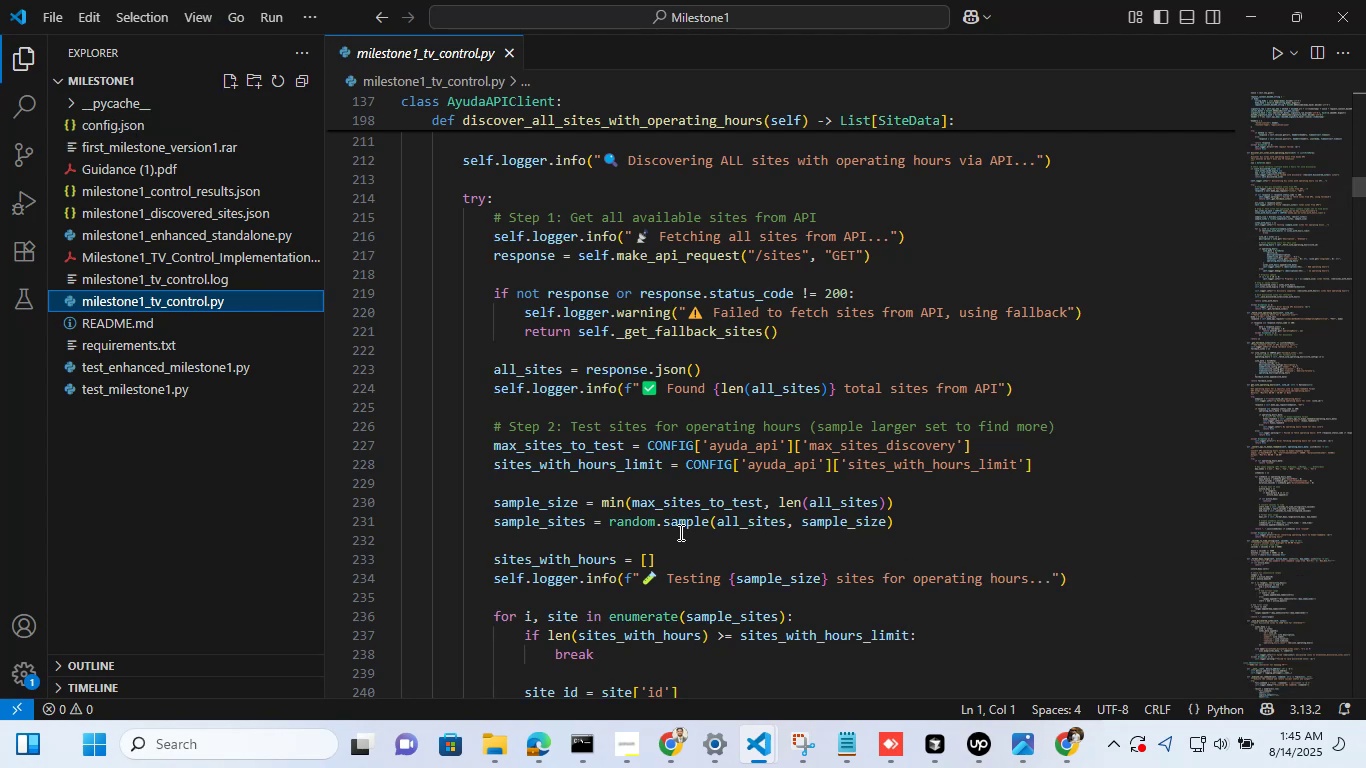 
mouse_move([1186, 13])
 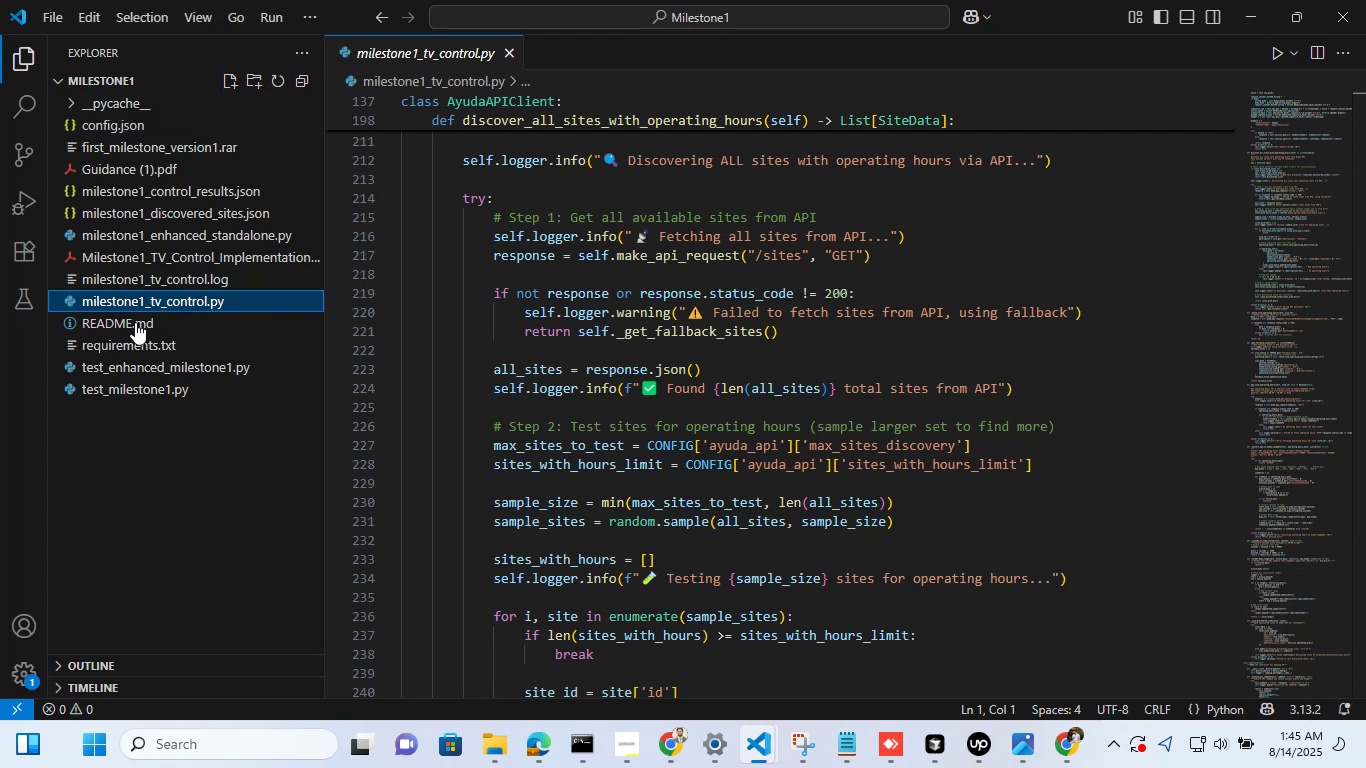 
left_click([136, 329])
 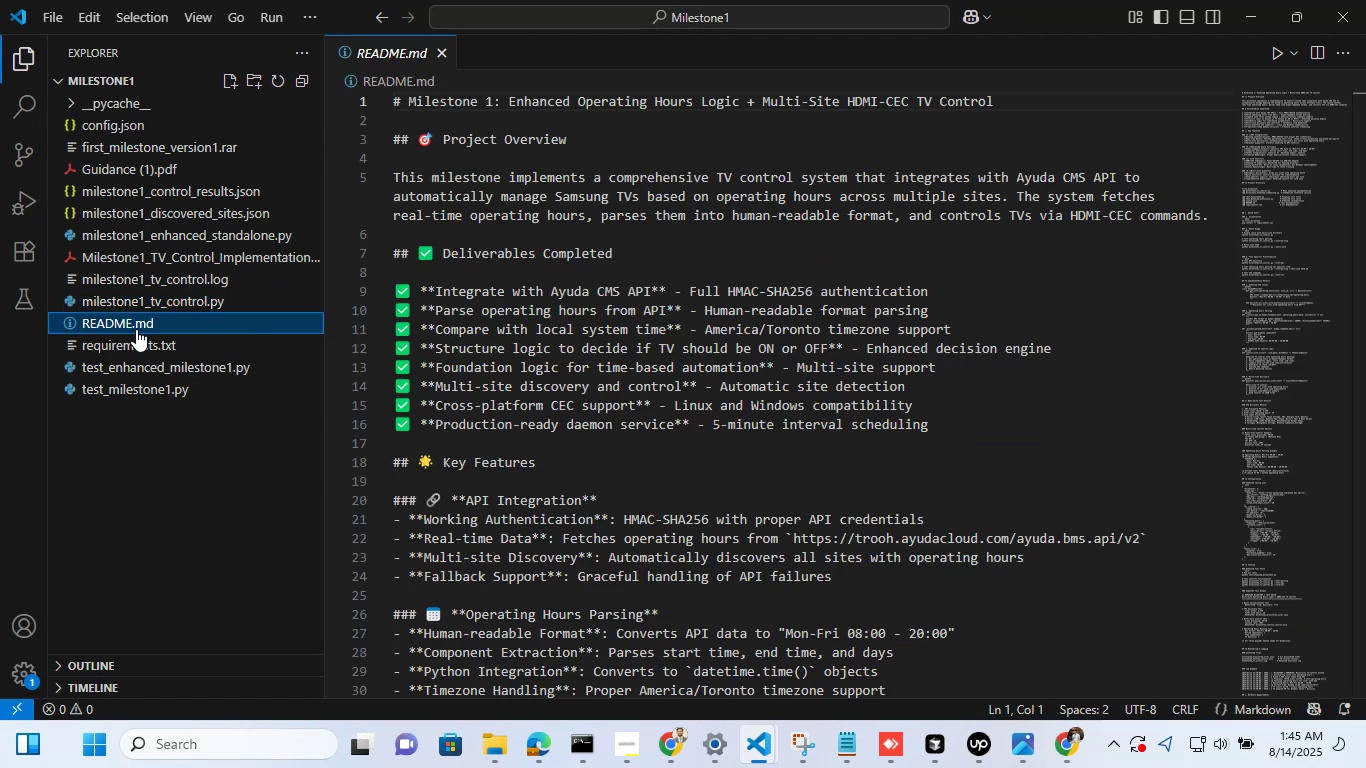 
right_click([136, 329])
 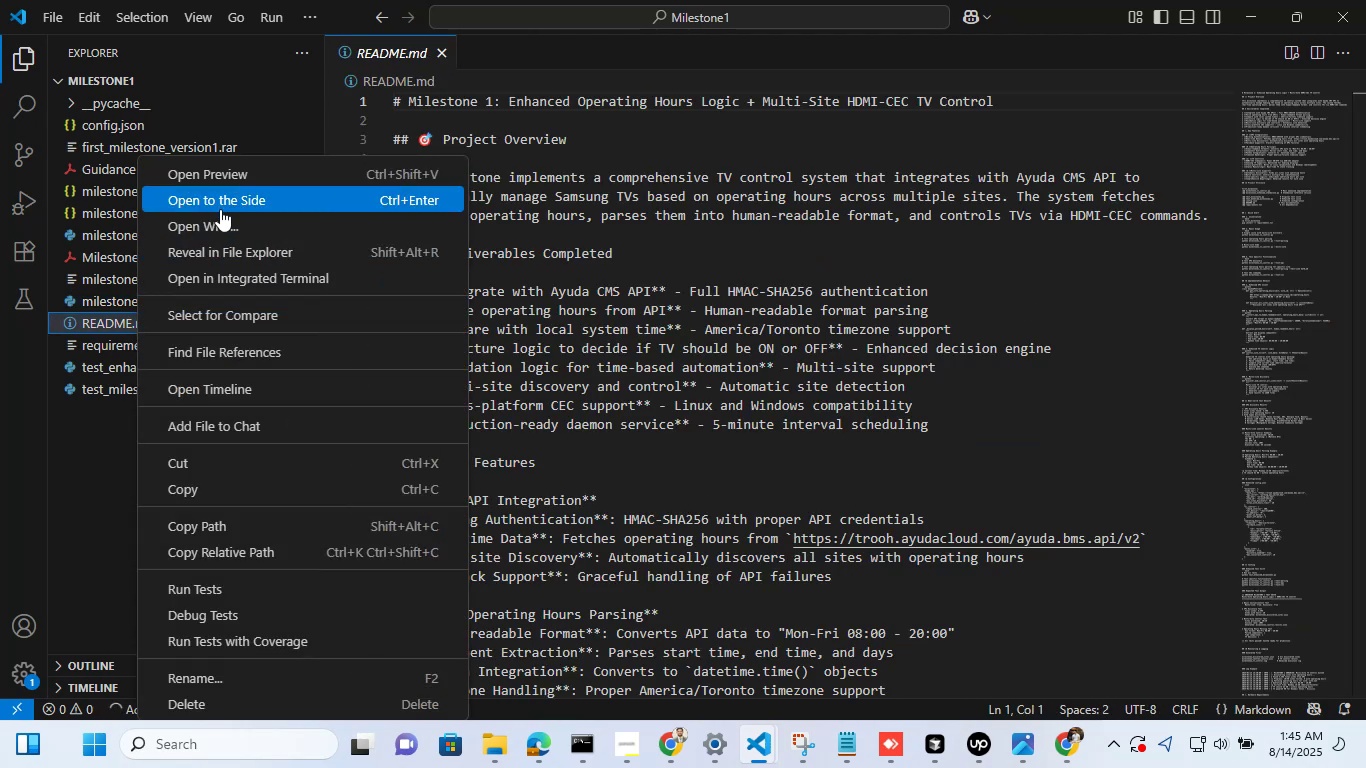 
left_click([234, 237])
 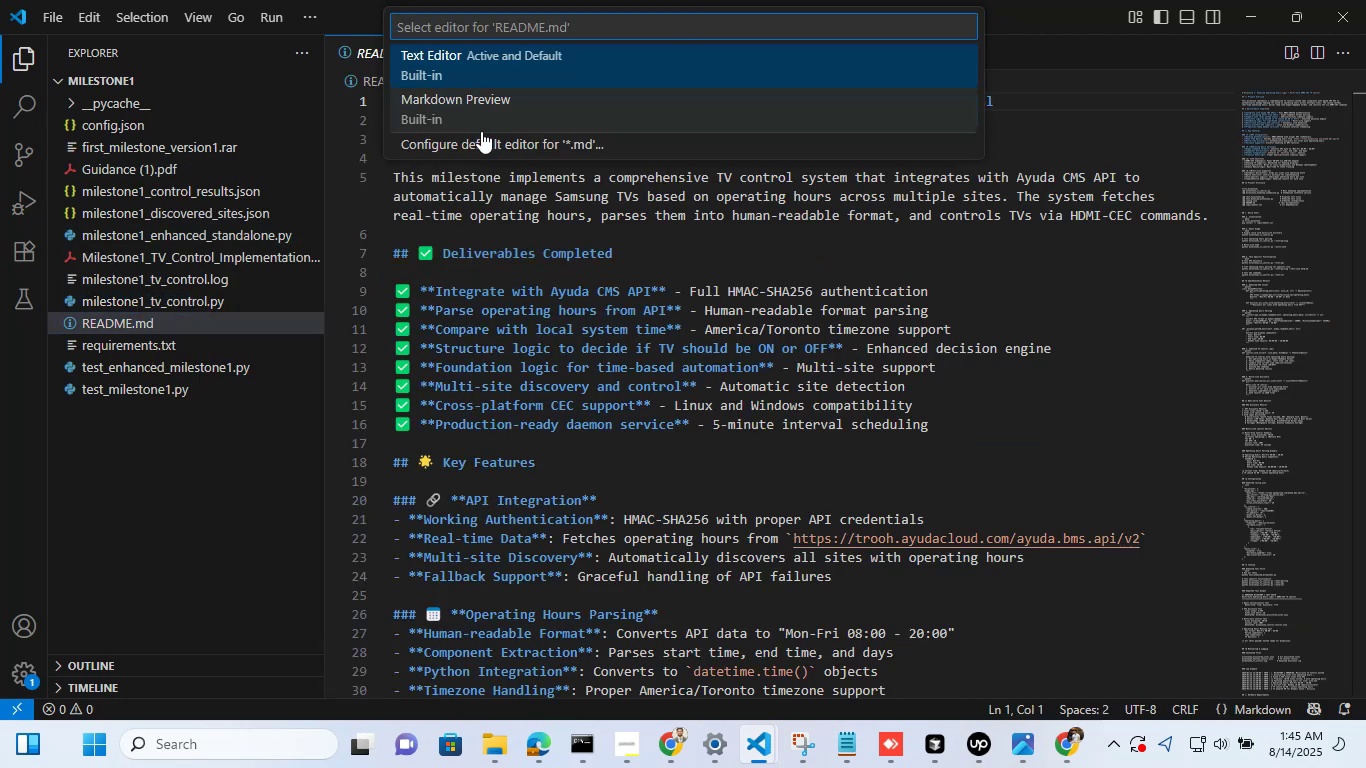 
left_click([481, 121])
 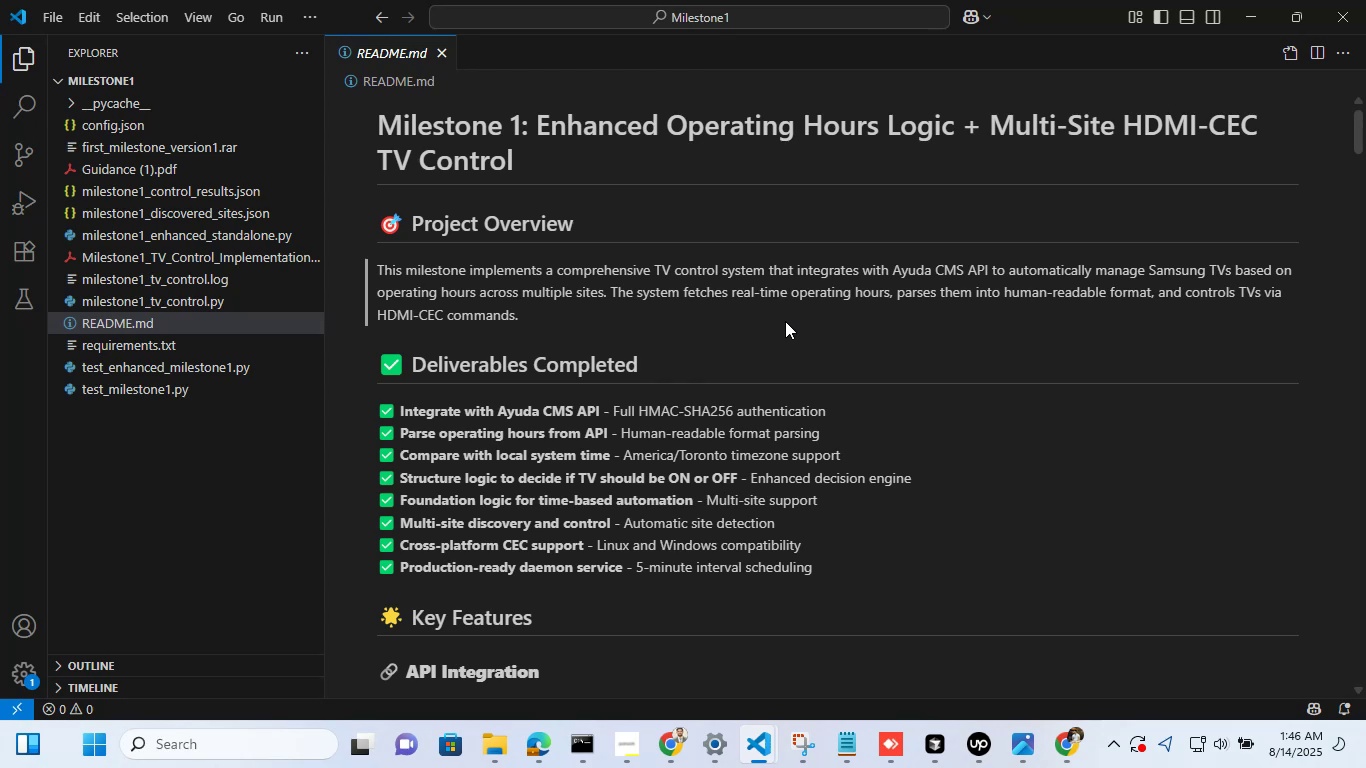 
wait(6.85)
 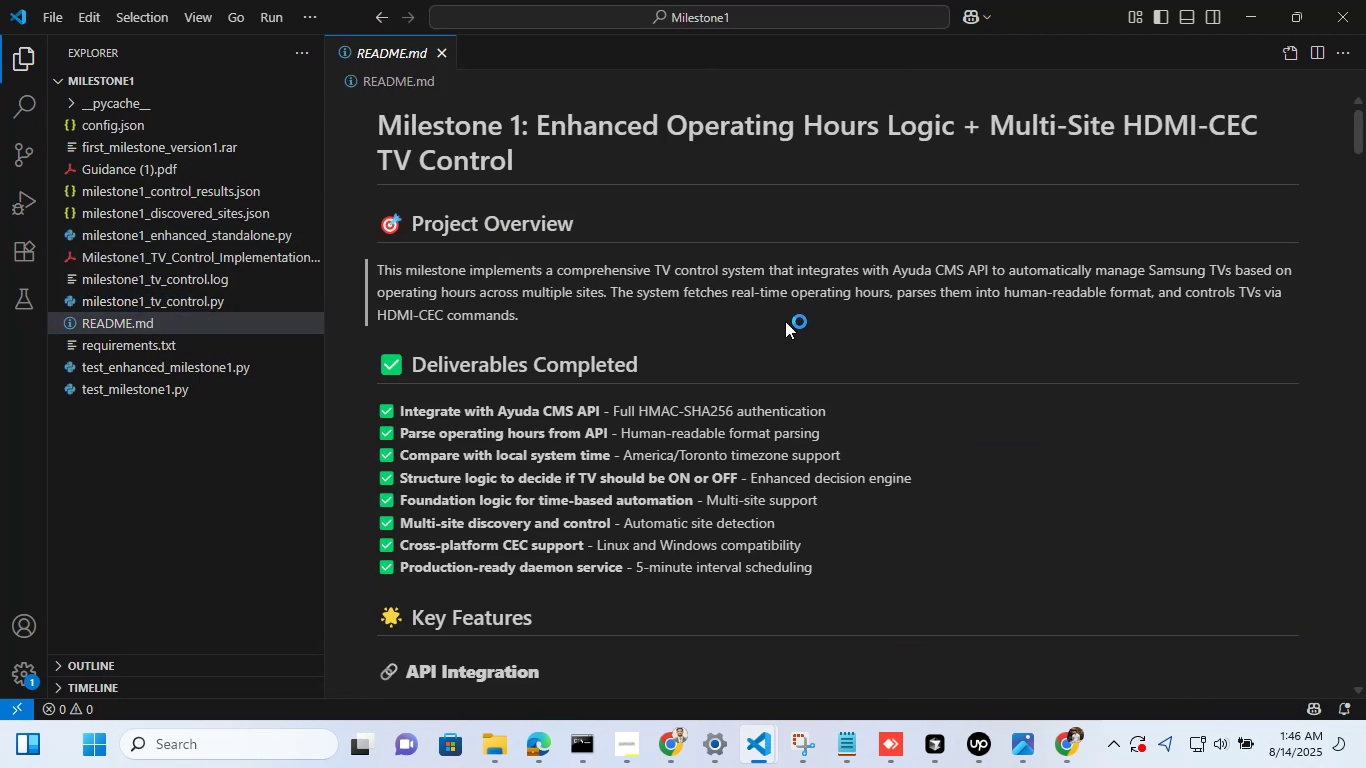 
scroll: coordinate [785, 321], scroll_direction: down, amount: 2.0
 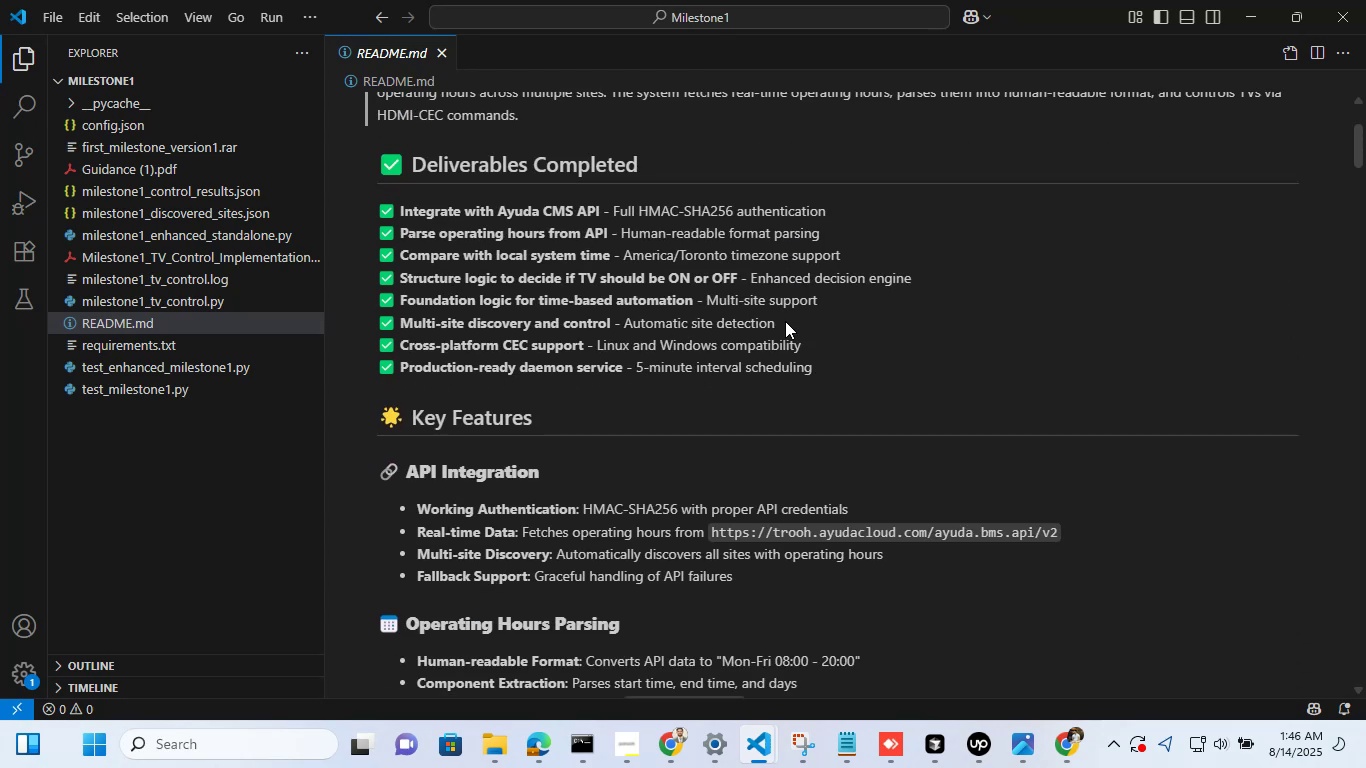 
wait(8.69)
 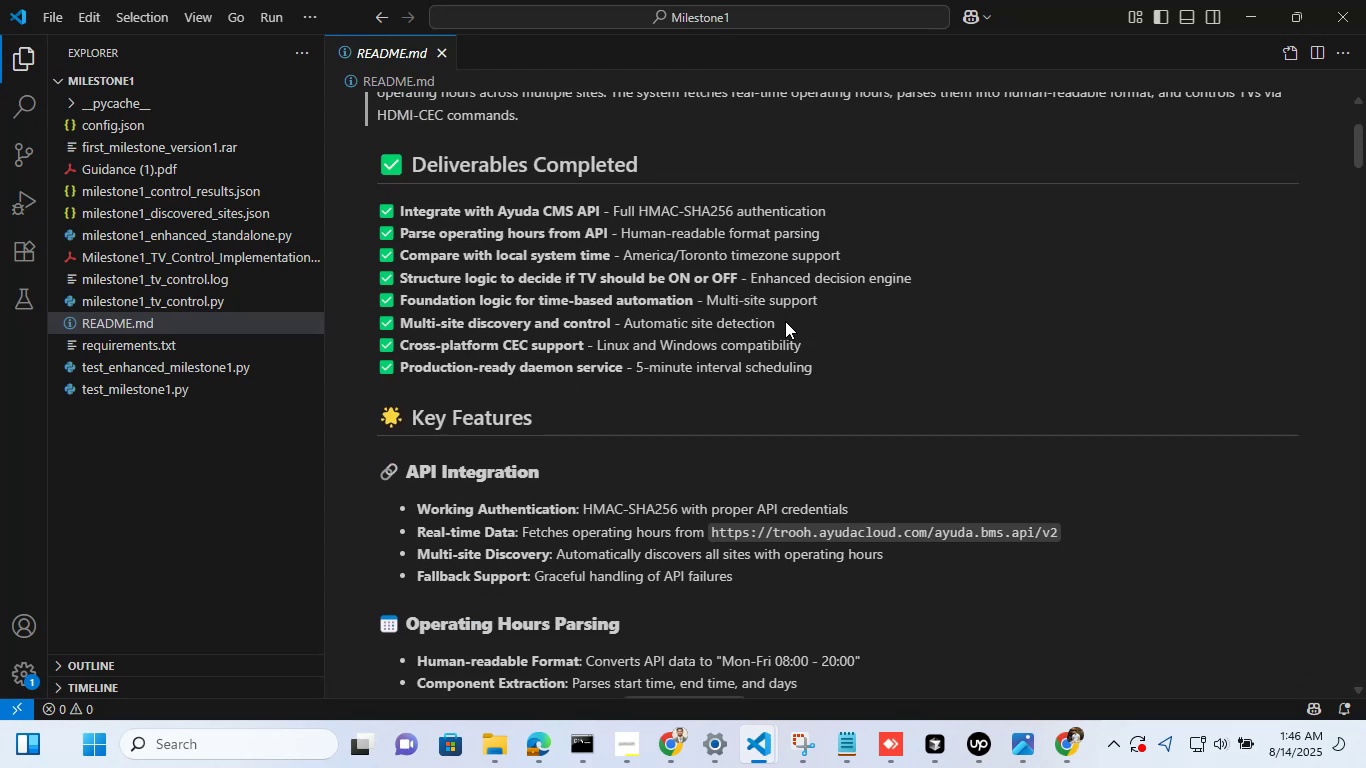 
scroll: coordinate [785, 321], scroll_direction: down, amount: 11.0
 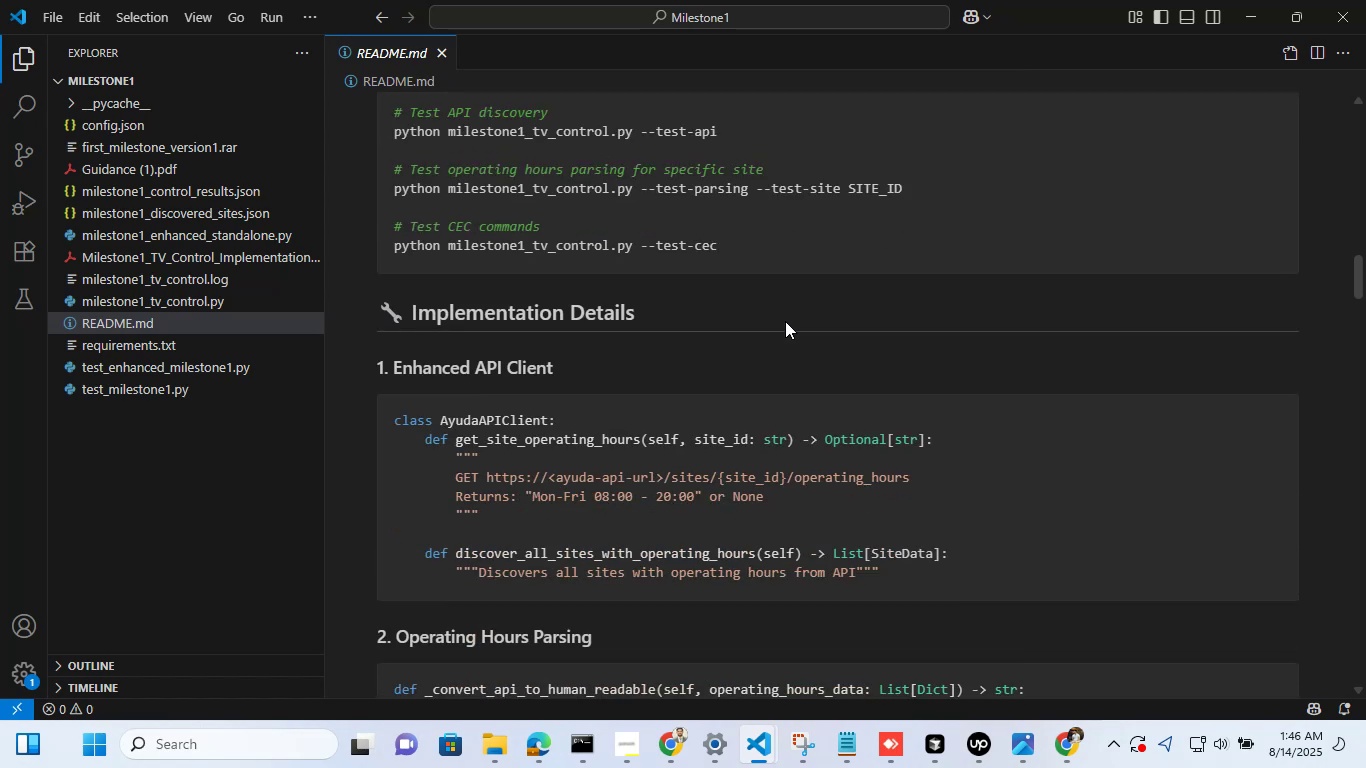 
scroll: coordinate [785, 321], scroll_direction: down, amount: 15.0
 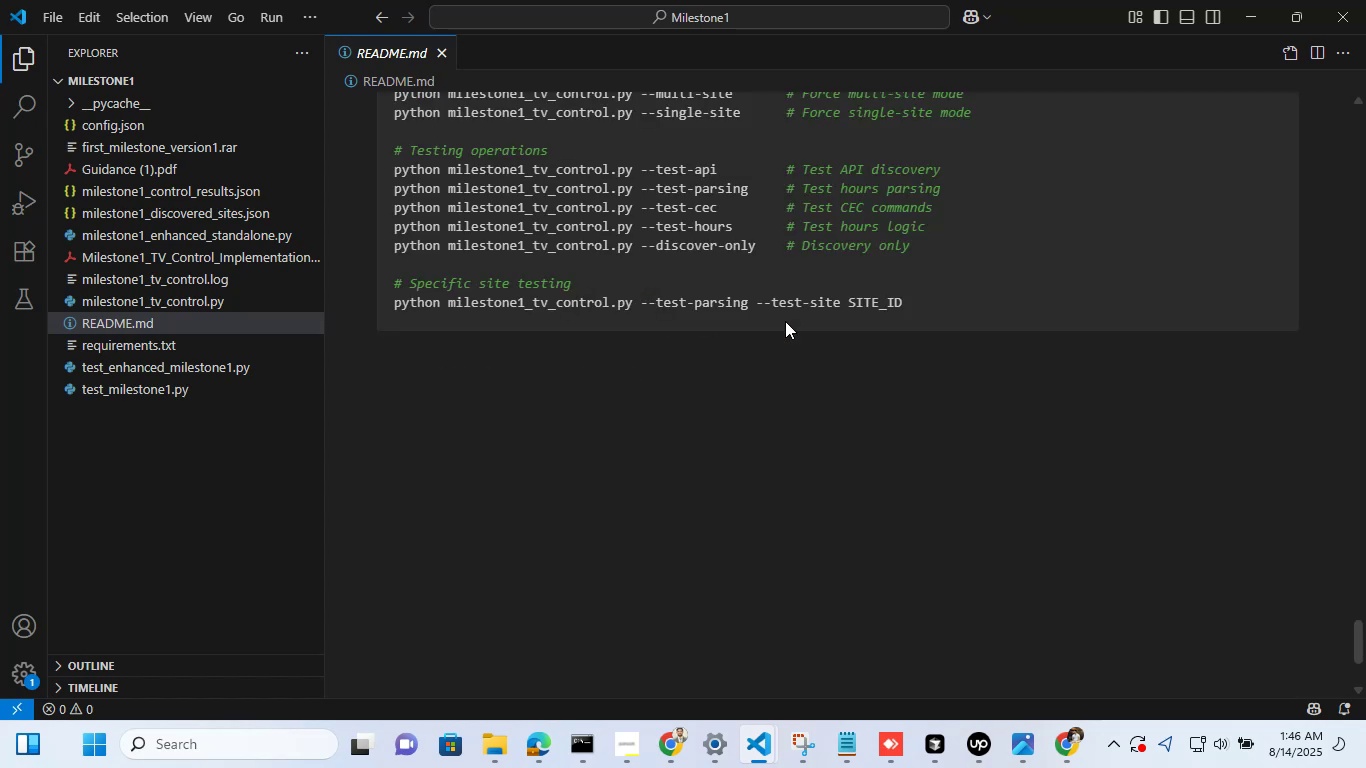 
scroll: coordinate [785, 321], scroll_direction: up, amount: 4.0
 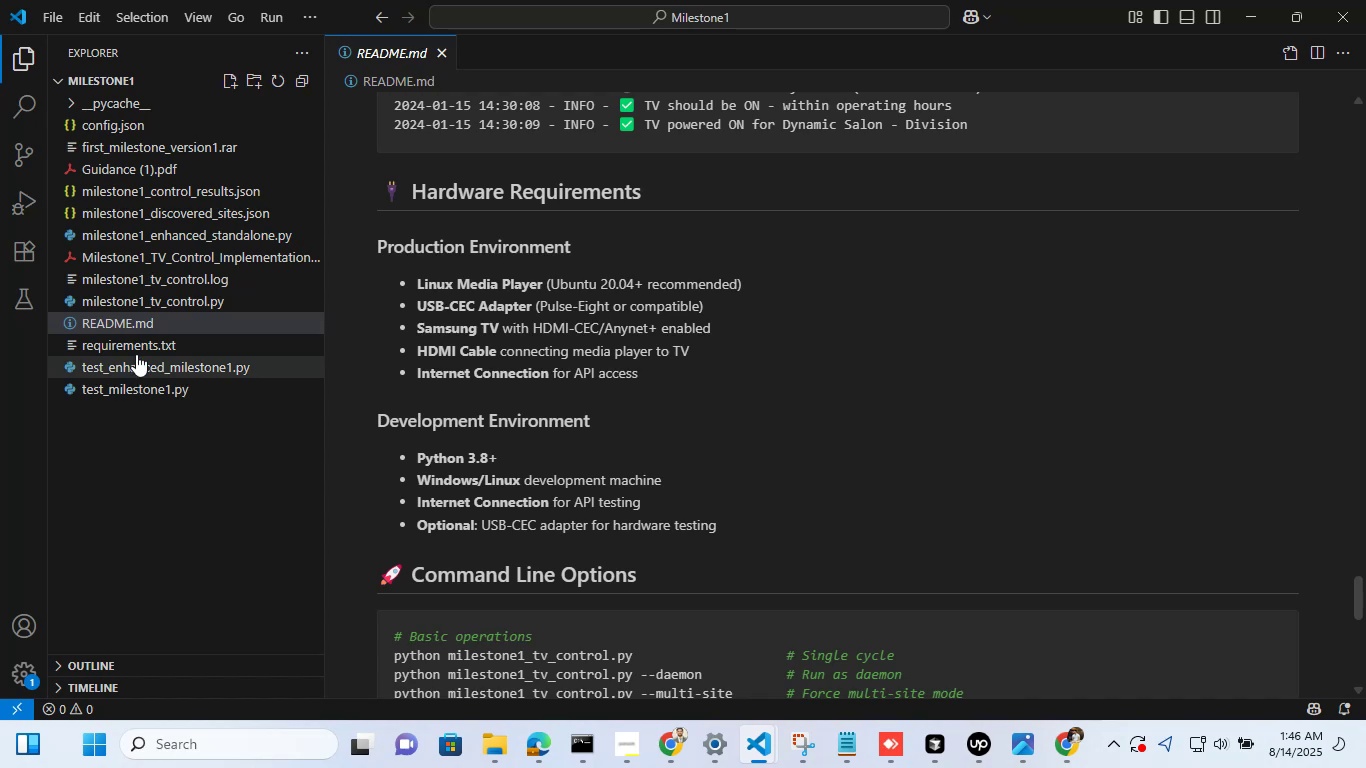 
left_click([136, 354])
 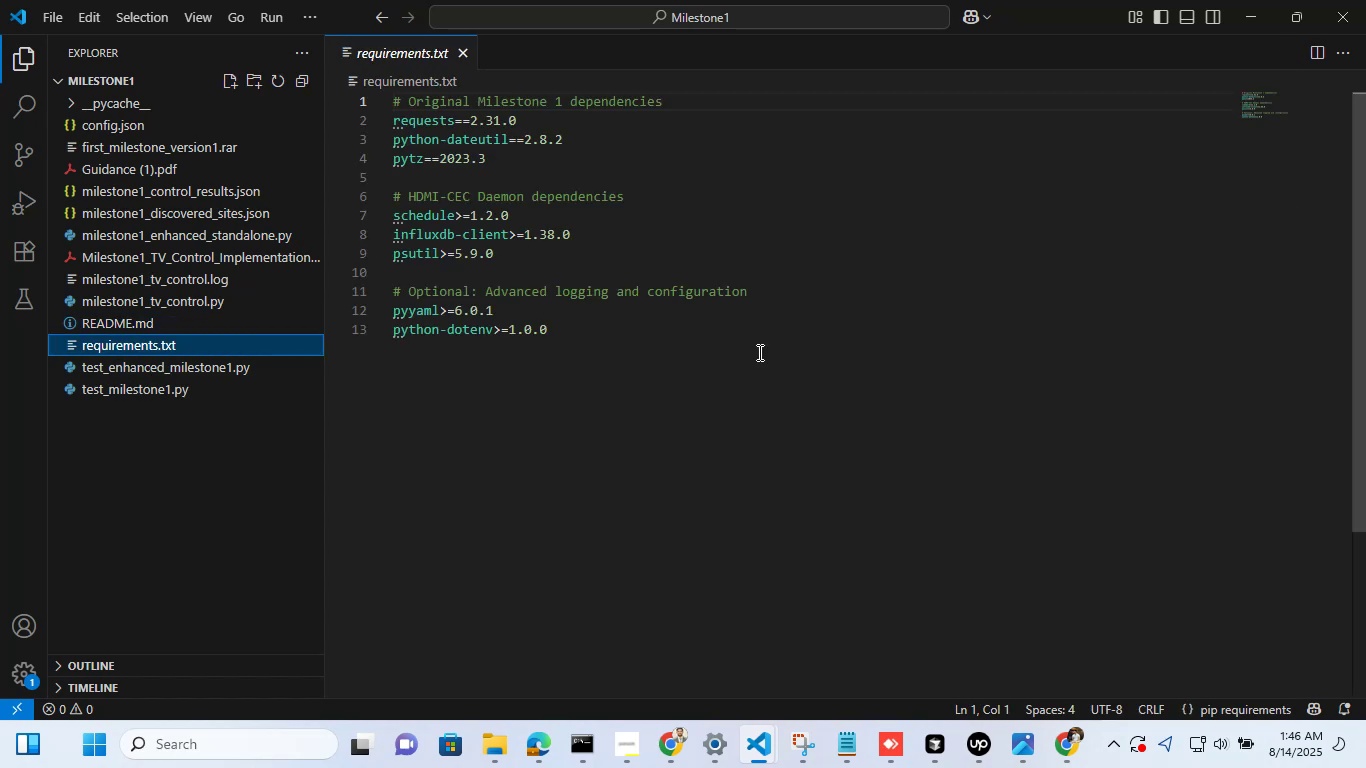 
wait(8.28)
 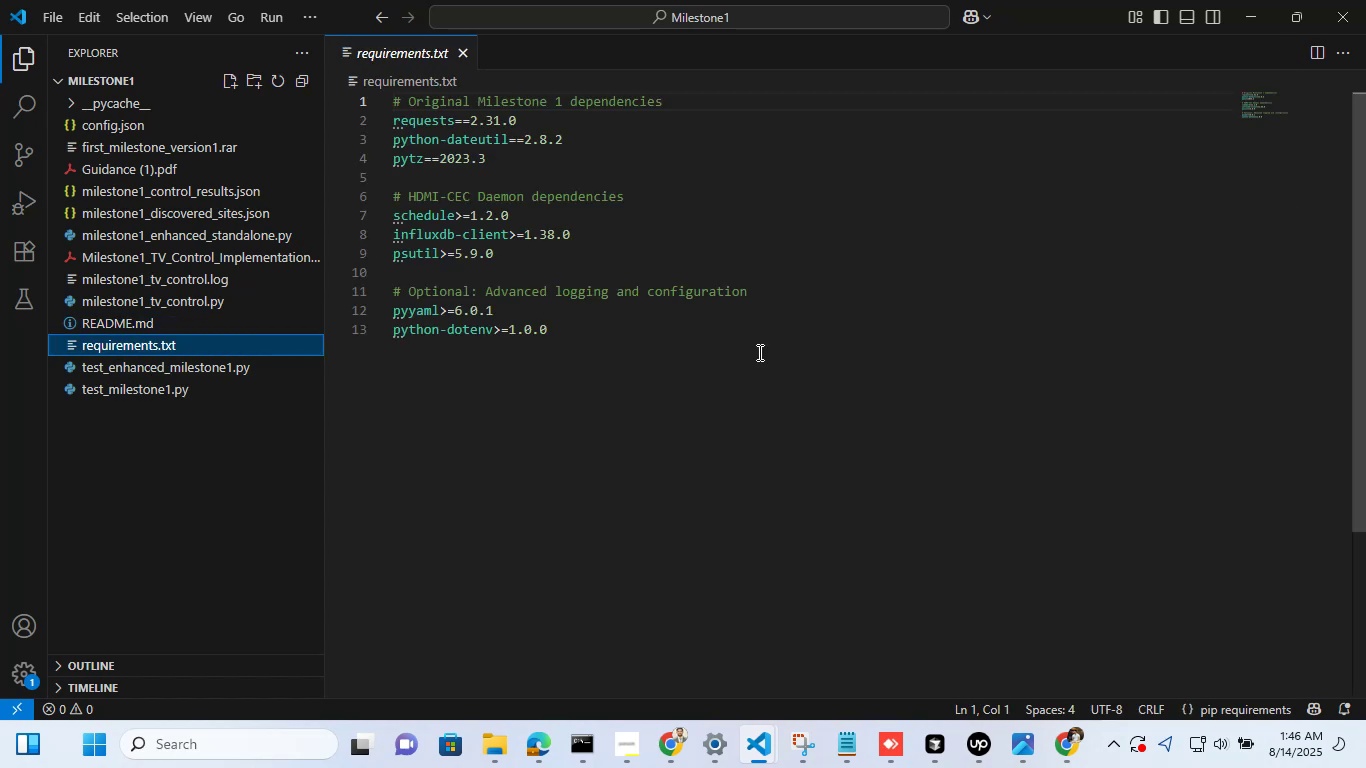 
left_click([143, 368])
 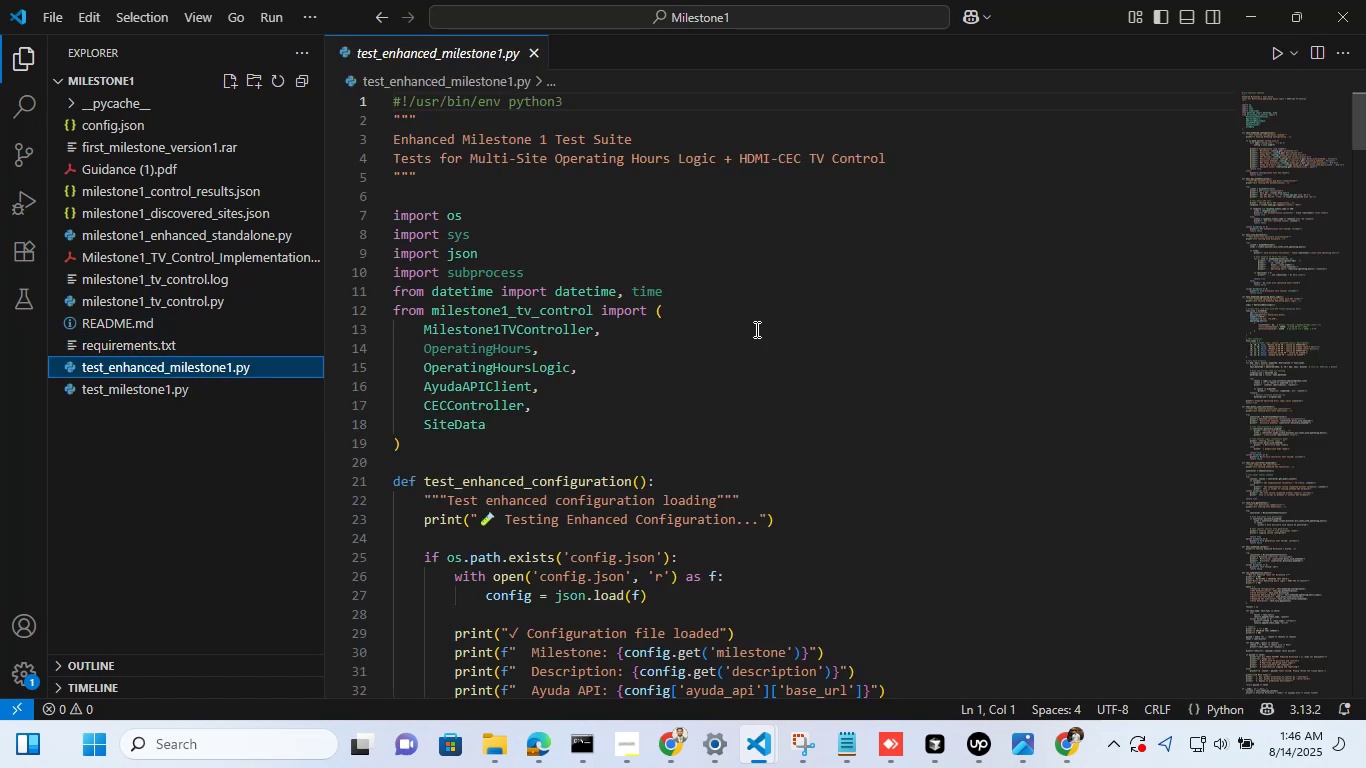 
scroll: coordinate [761, 326], scroll_direction: down, amount: 9.0
 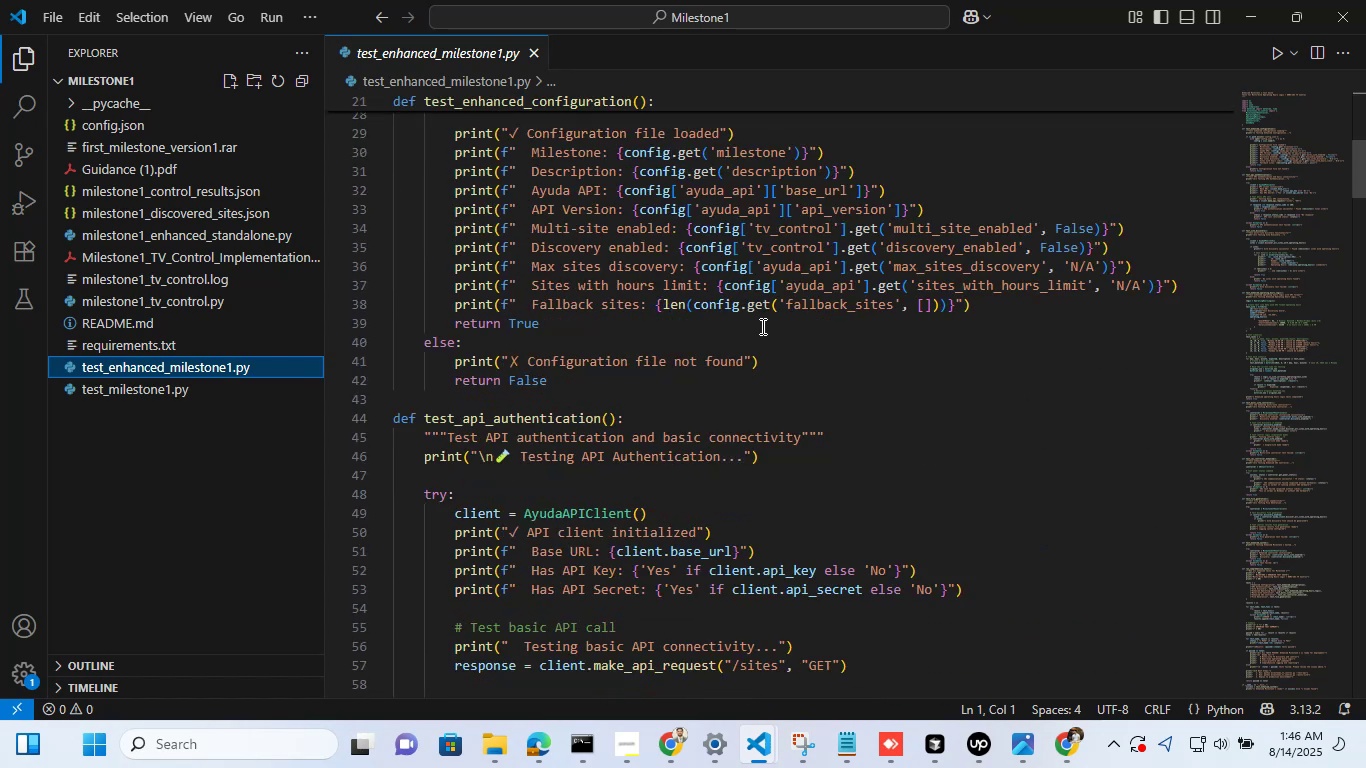 
scroll: coordinate [761, 326], scroll_direction: up, amount: 12.0
 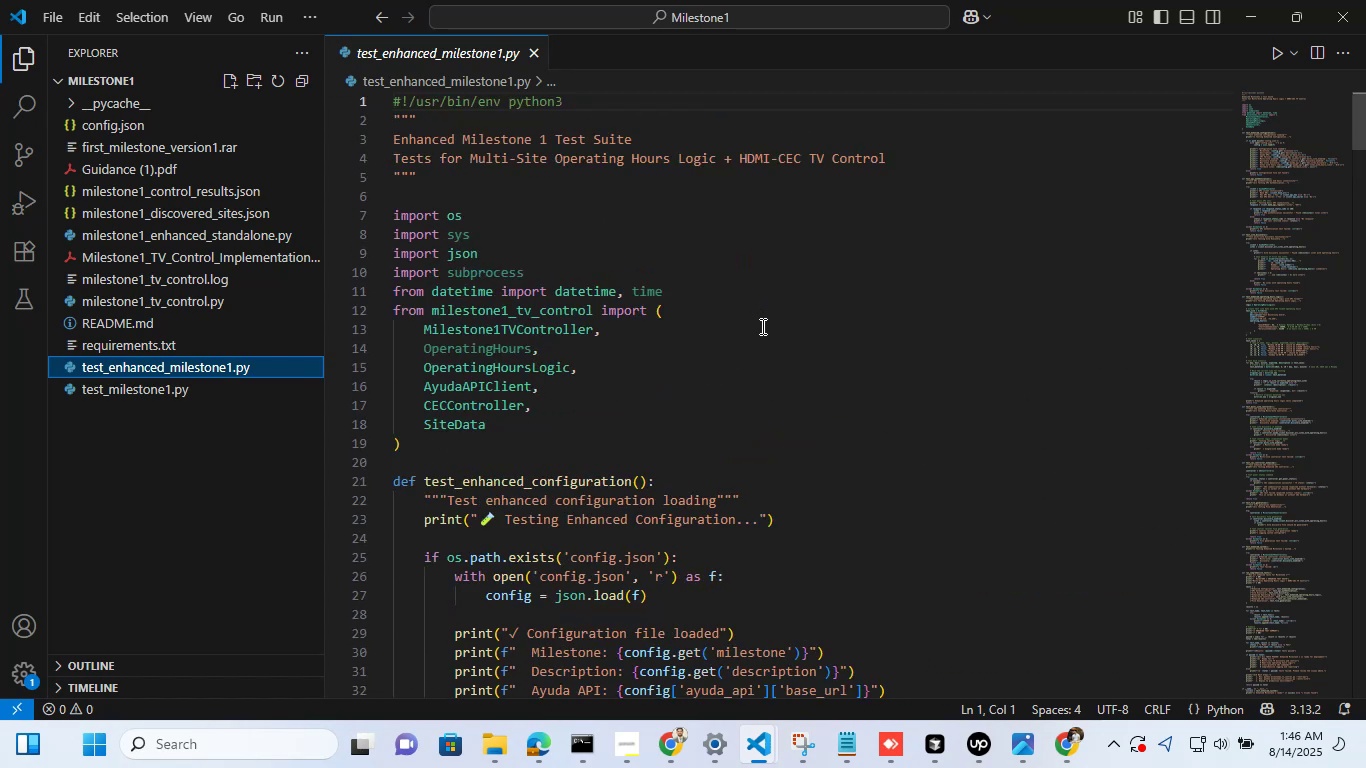 
scroll: coordinate [761, 326], scroll_direction: down, amount: 10.0
 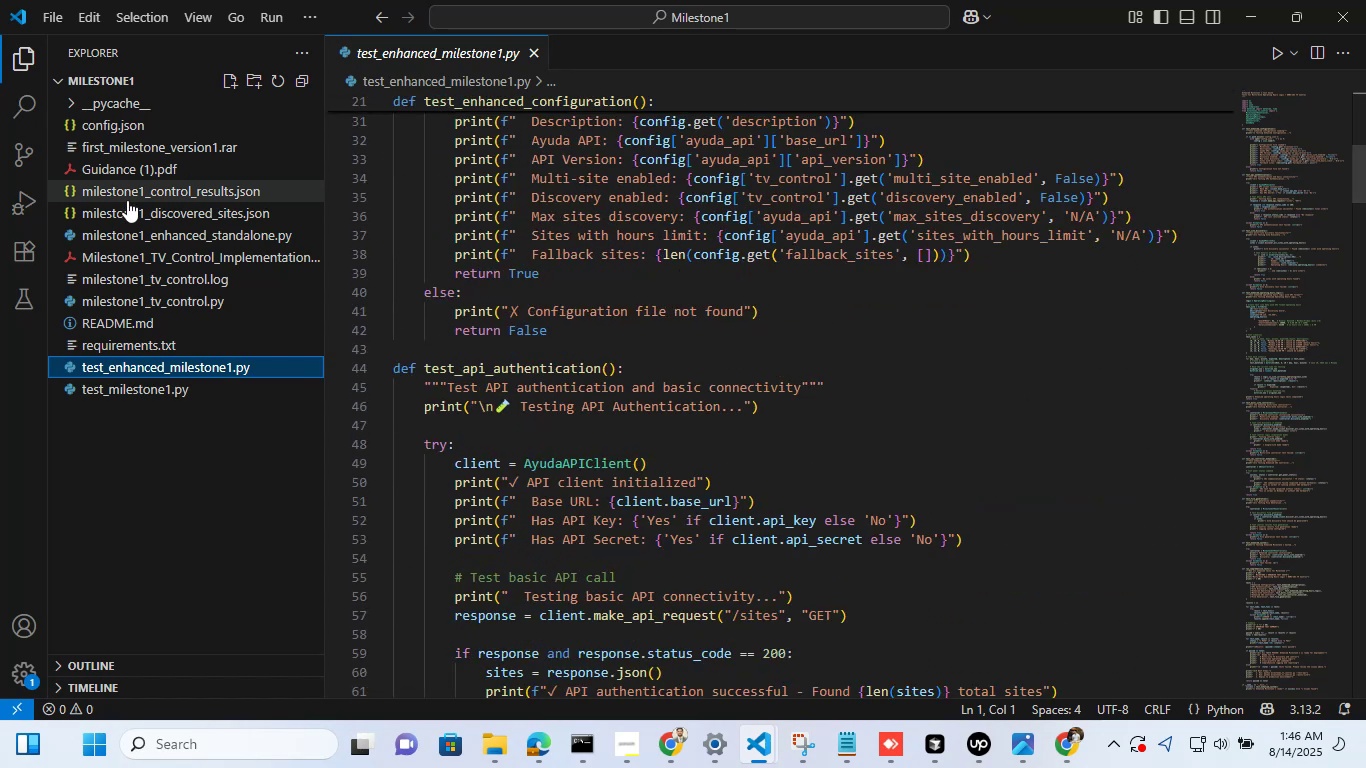 
left_click([127, 200])
 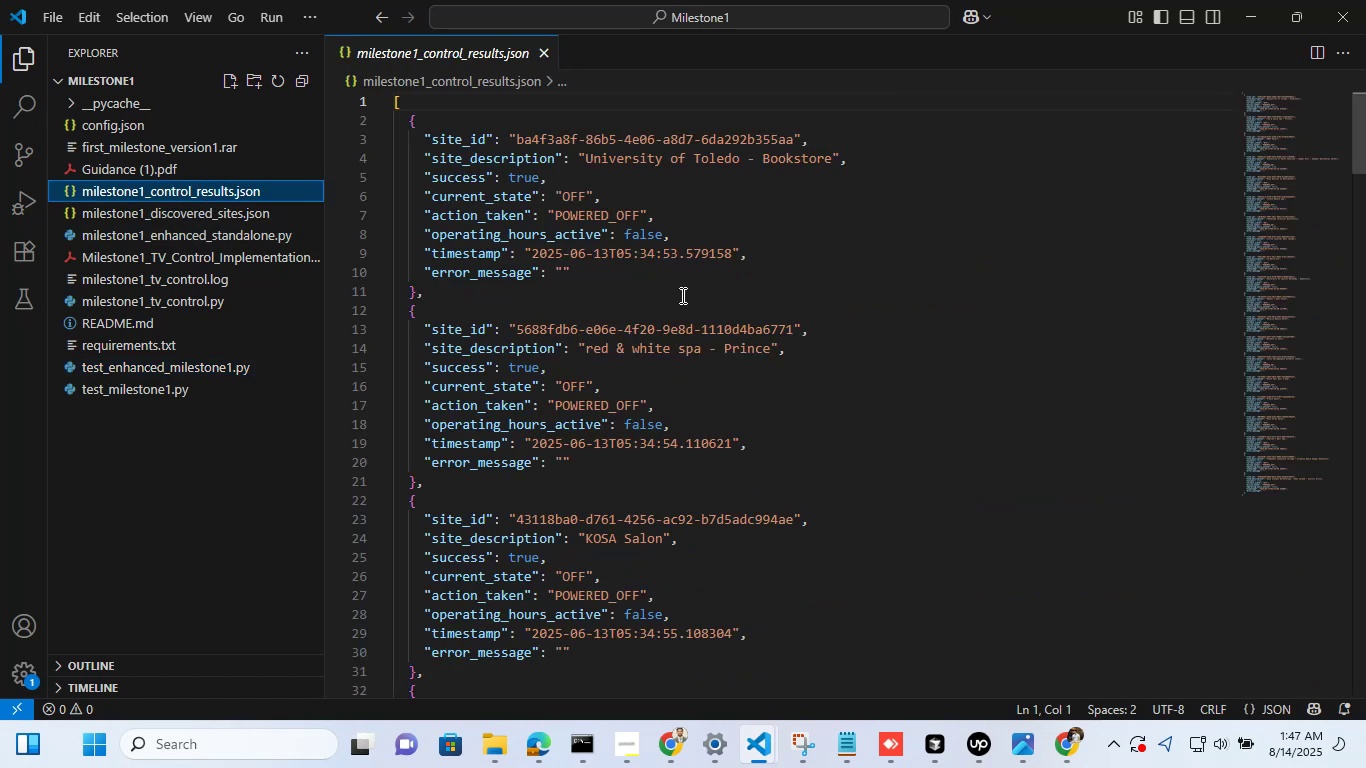 
scroll: coordinate [681, 295], scroll_direction: none, amount: 0.0
 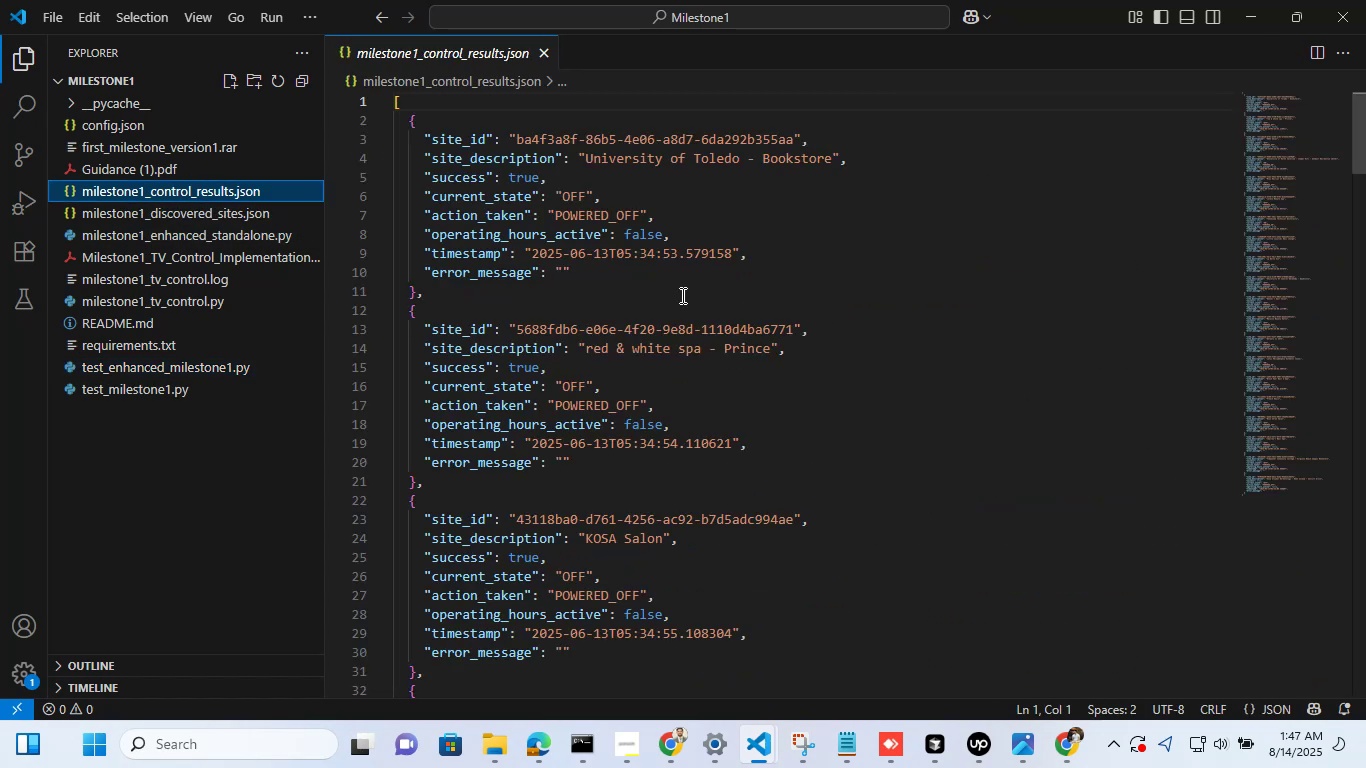 
scroll: coordinate [681, 295], scroll_direction: down, amount: 2.0
 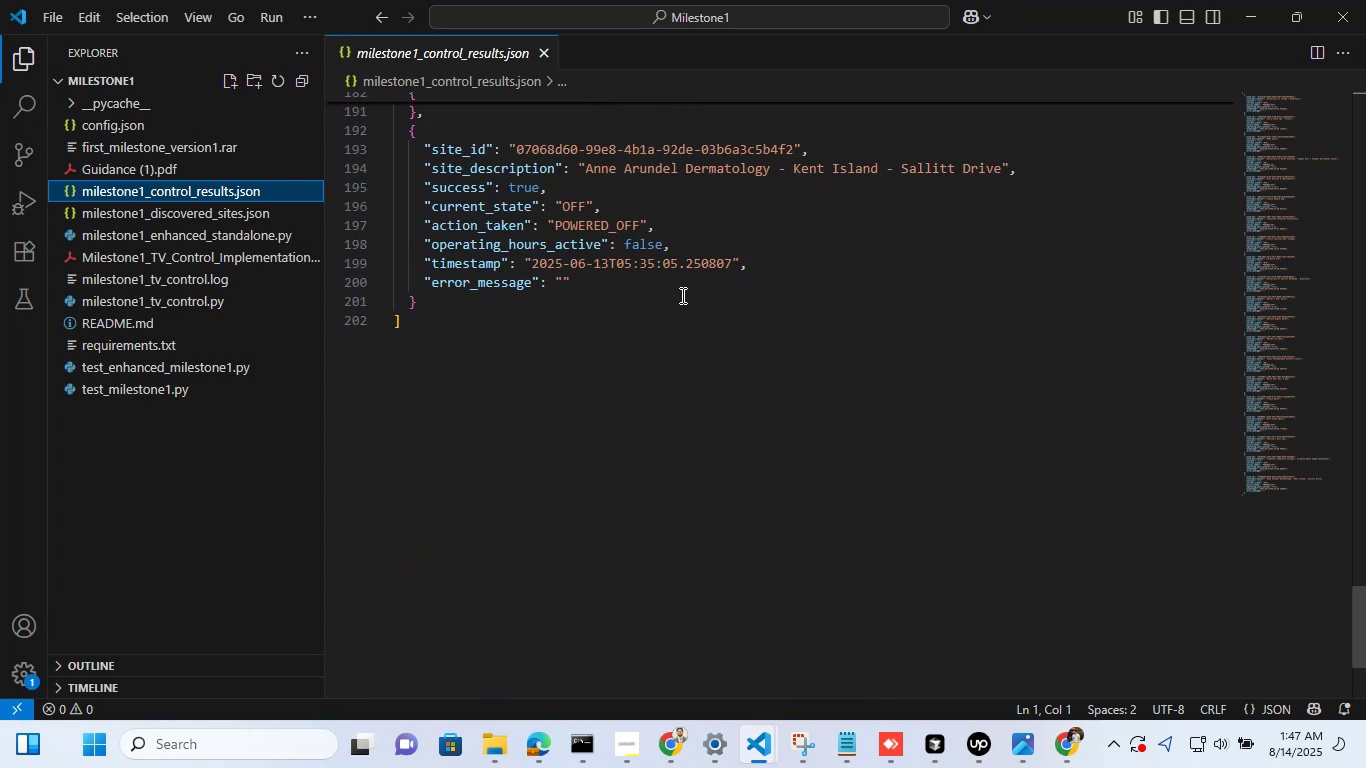 
scroll: coordinate [681, 295], scroll_direction: up, amount: 80.0
 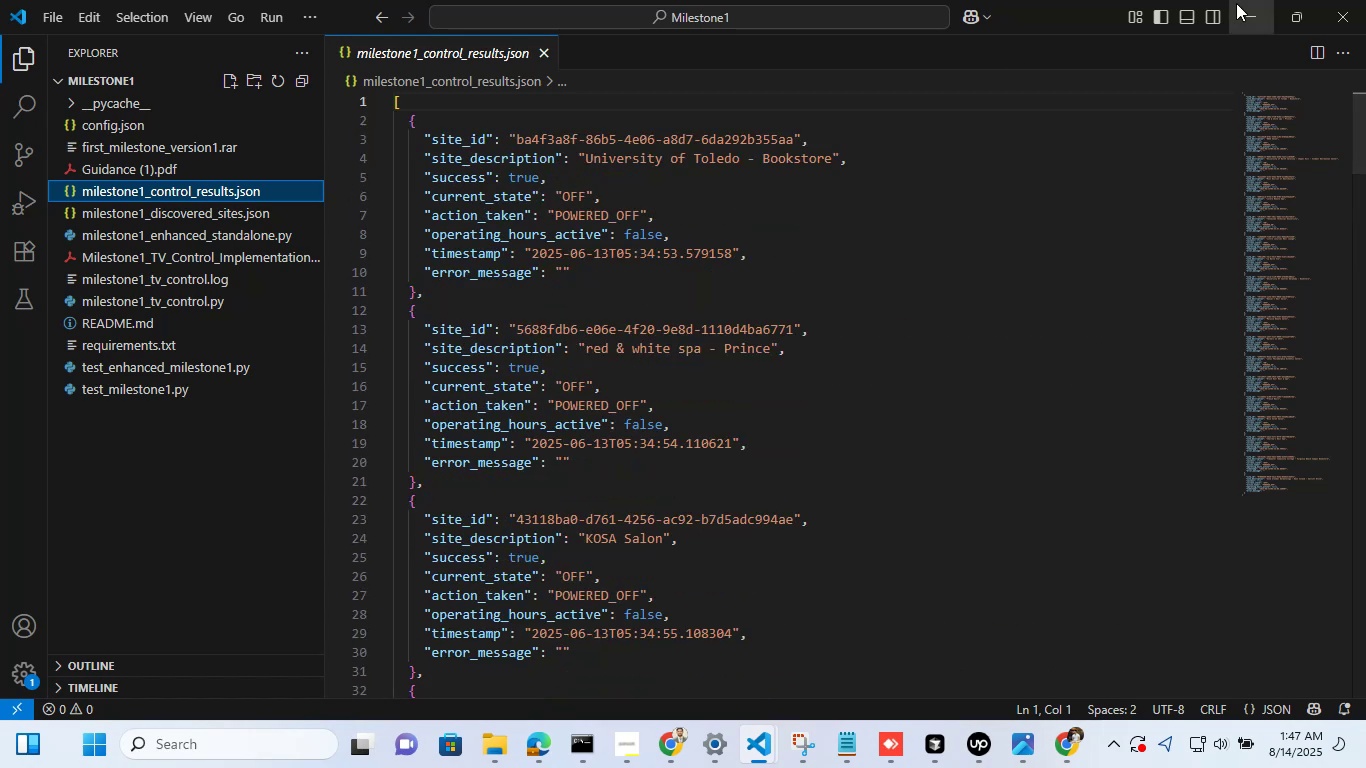 
left_click([1236, 3])
 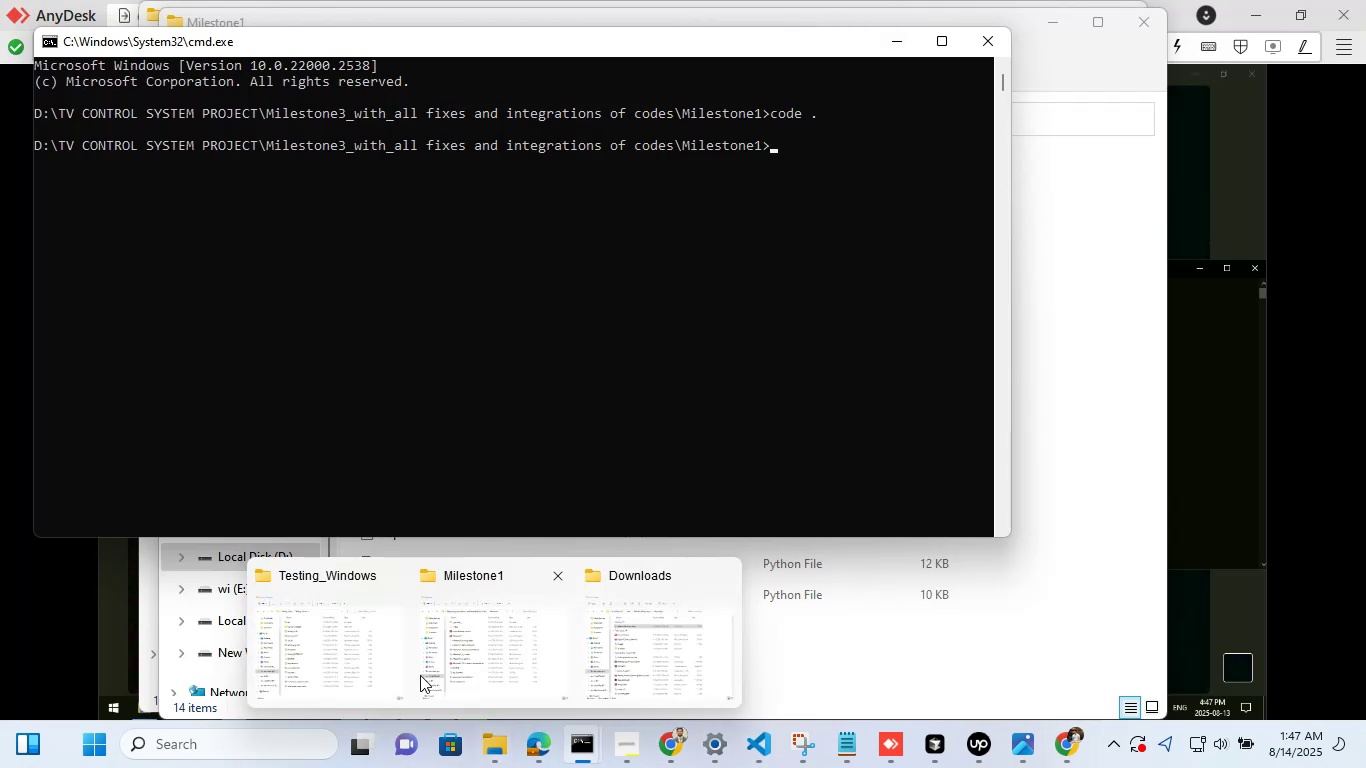 
wait(6.48)
 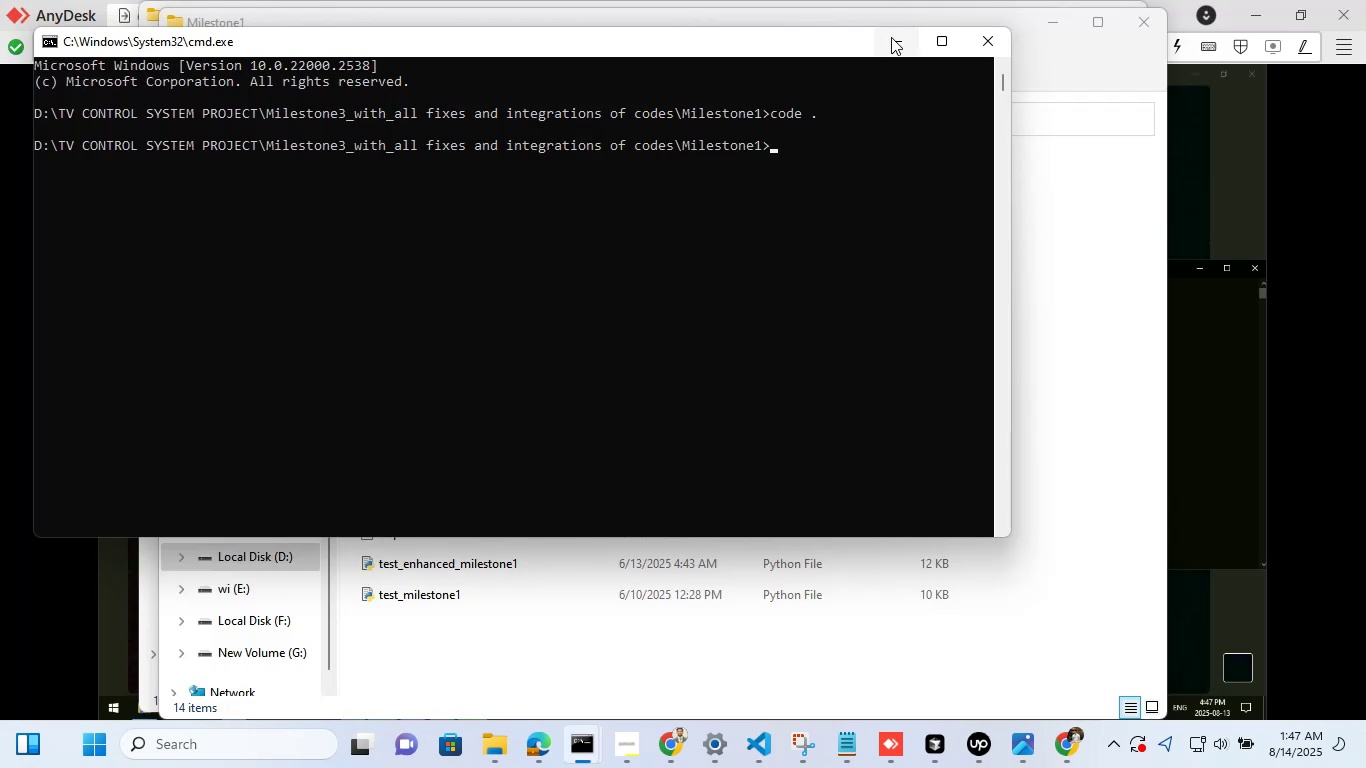 
left_click([509, 651])
 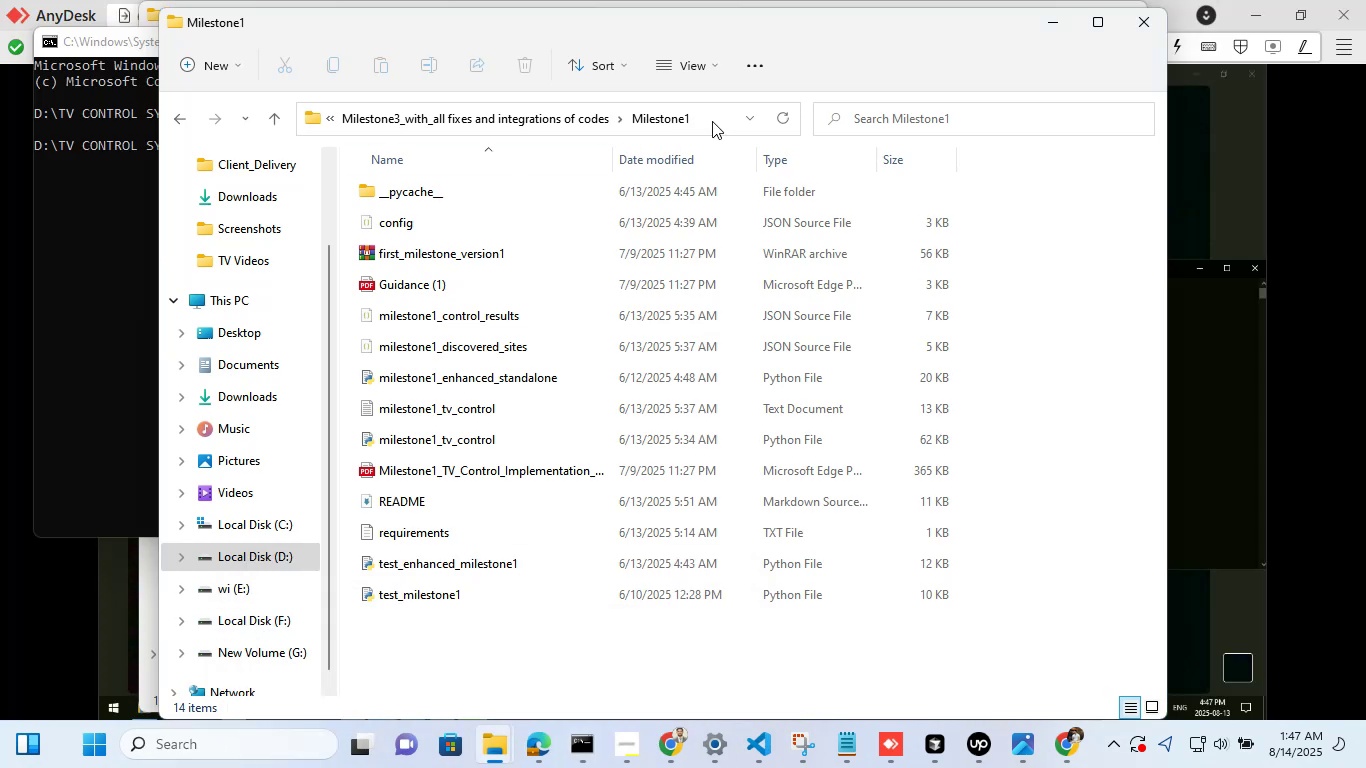 
left_click([709, 121])
 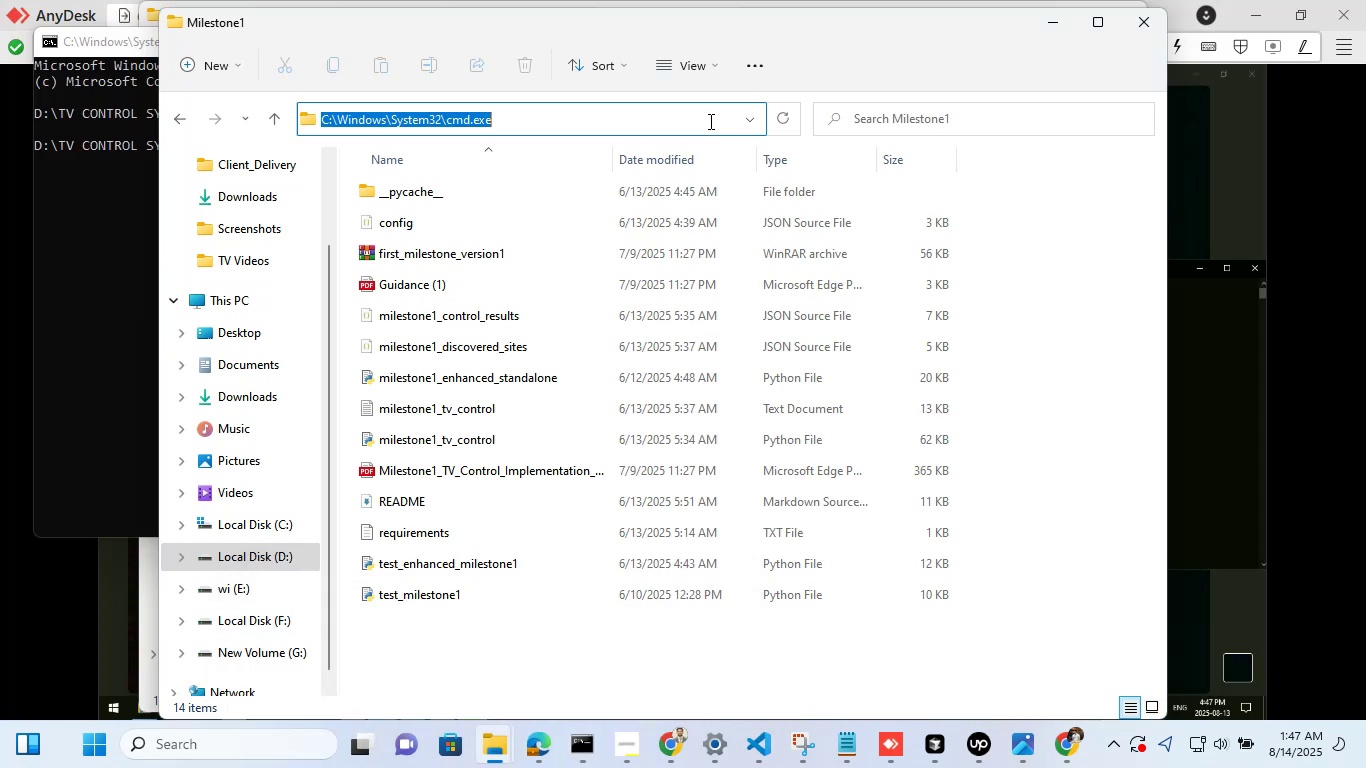 
wait(5.14)
 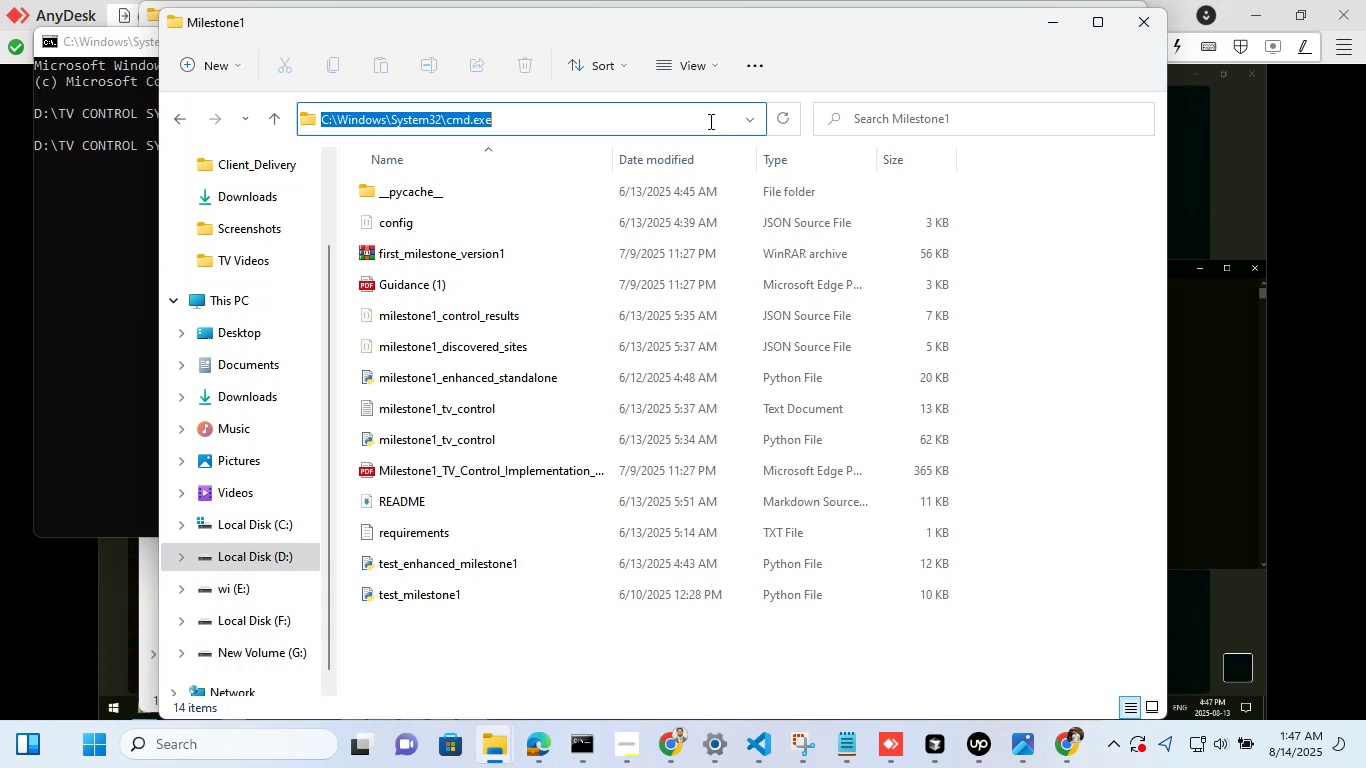 
key(Control+A)
 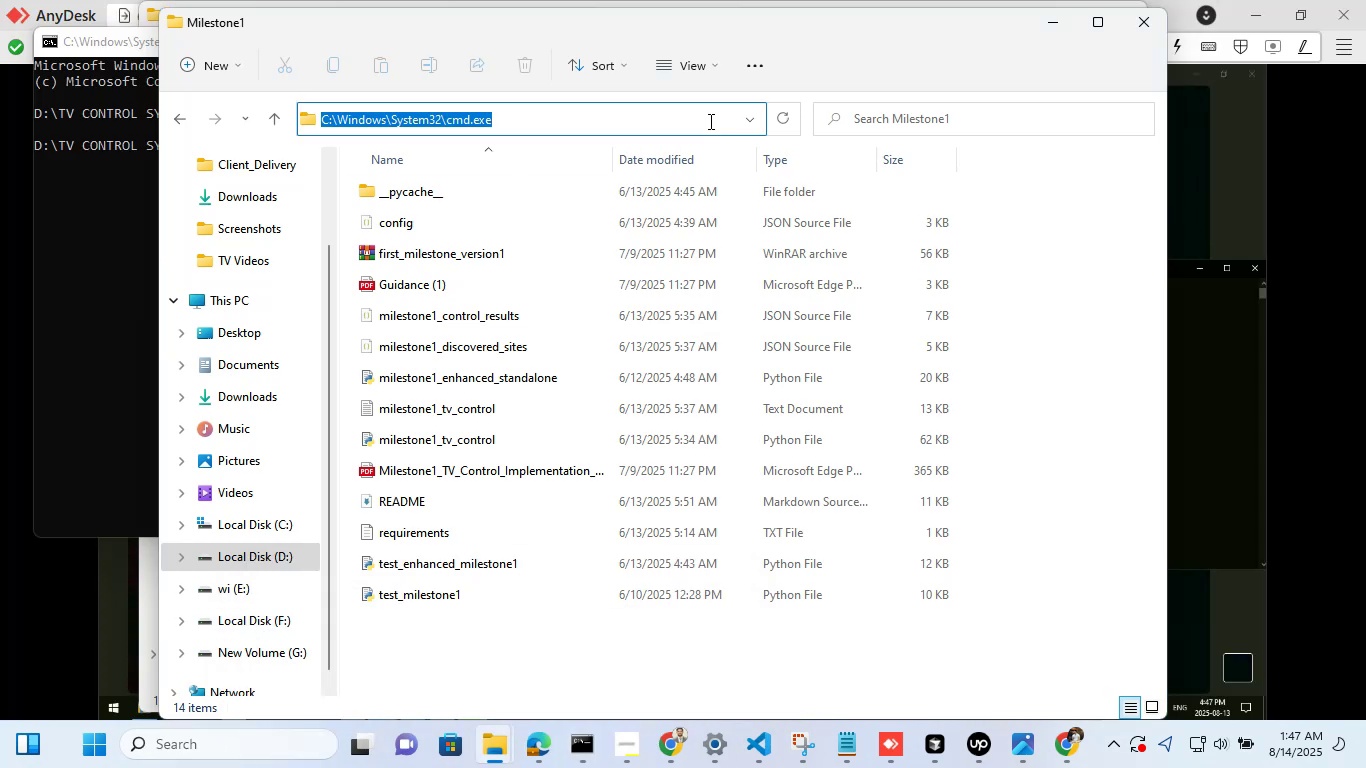 
key(Control+C)
 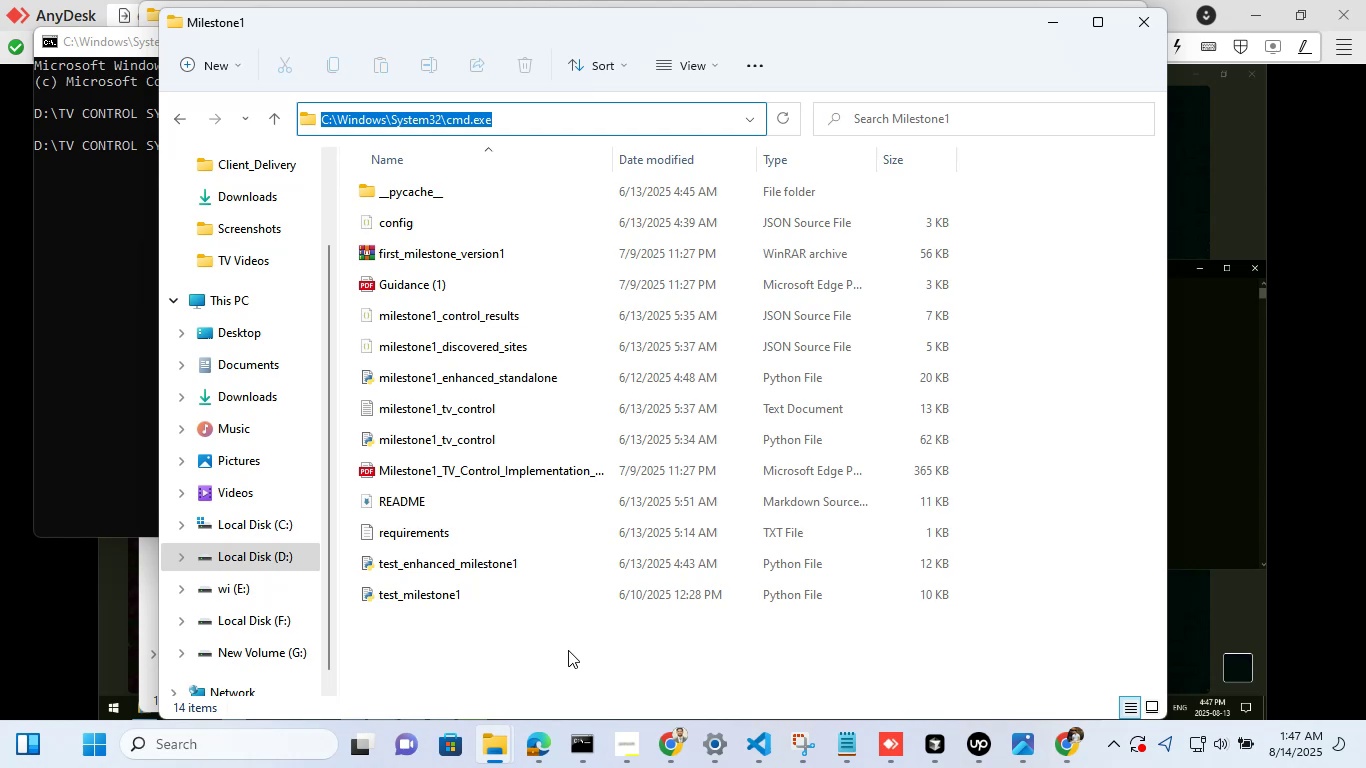 
left_click([568, 658])
 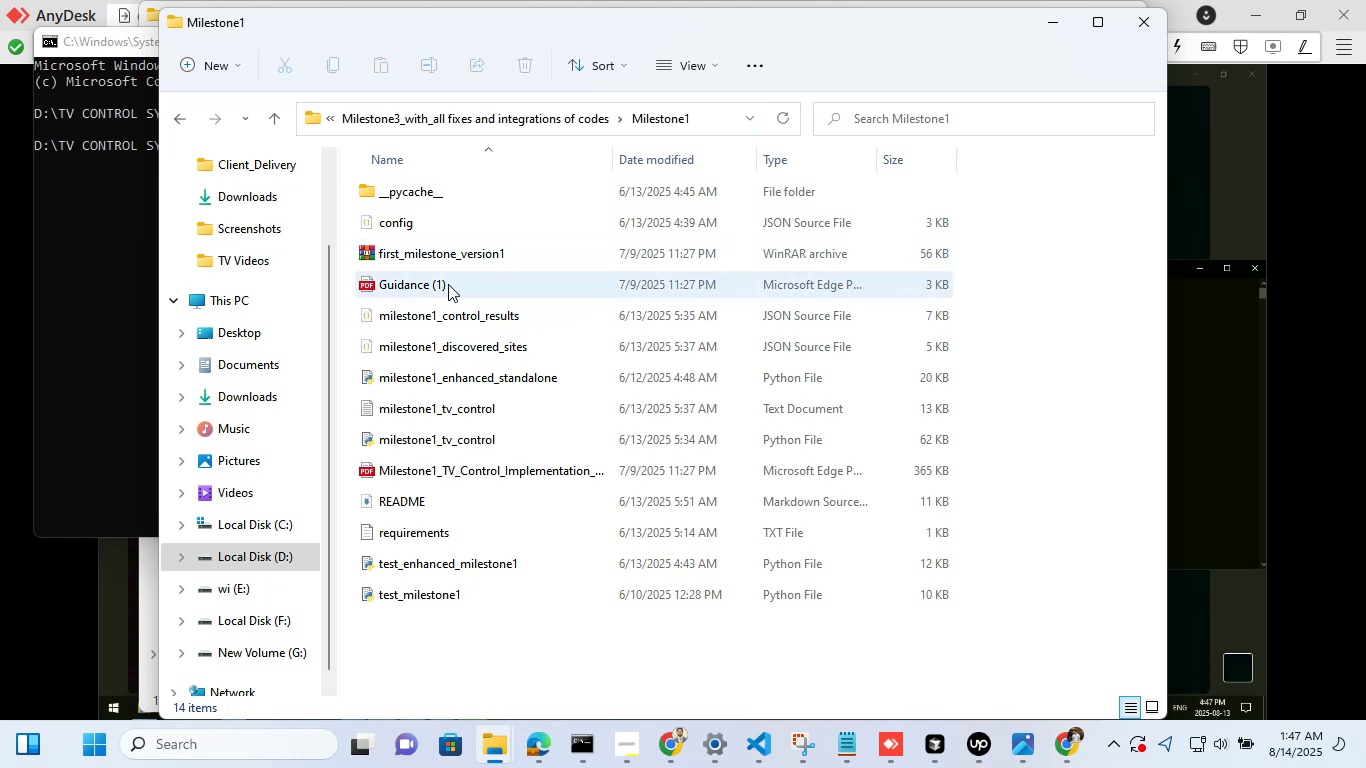 
double_click([448, 284])
 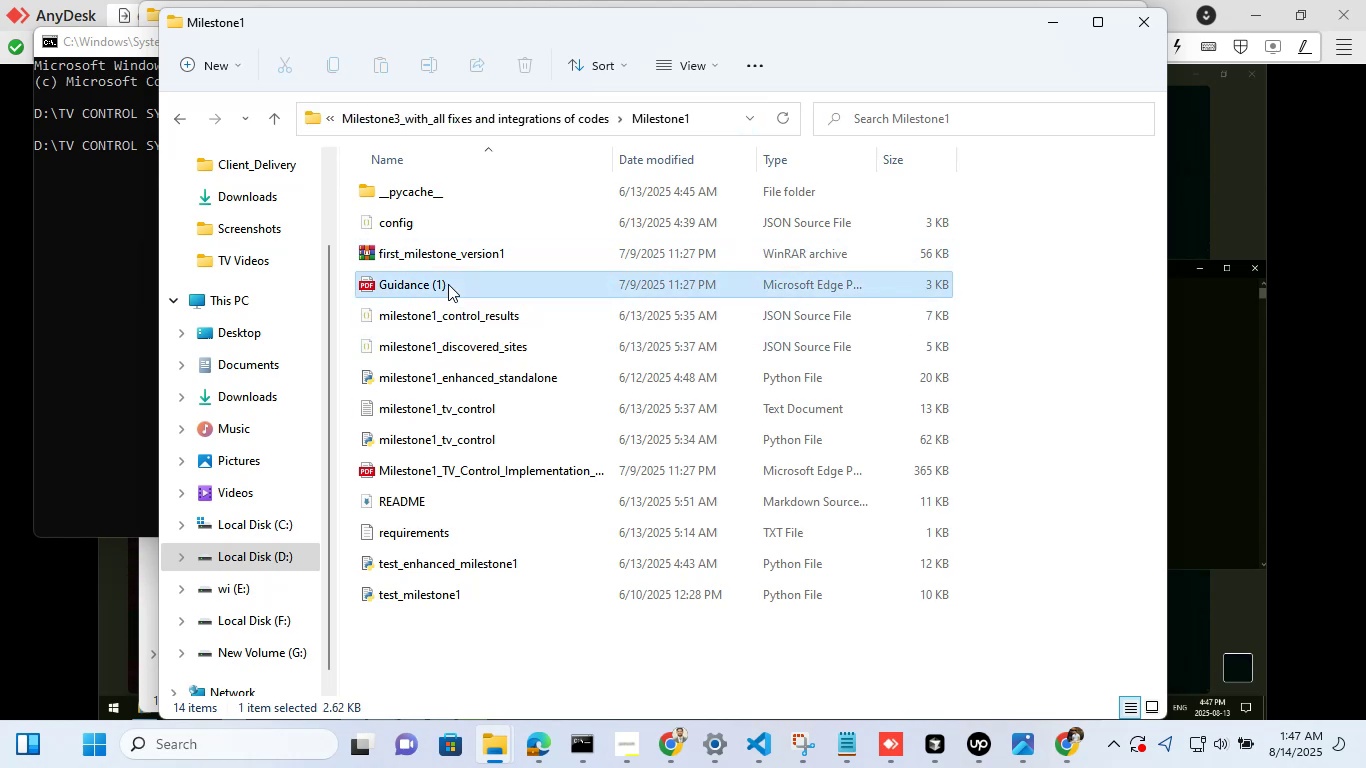 
triple_click([448, 284])
 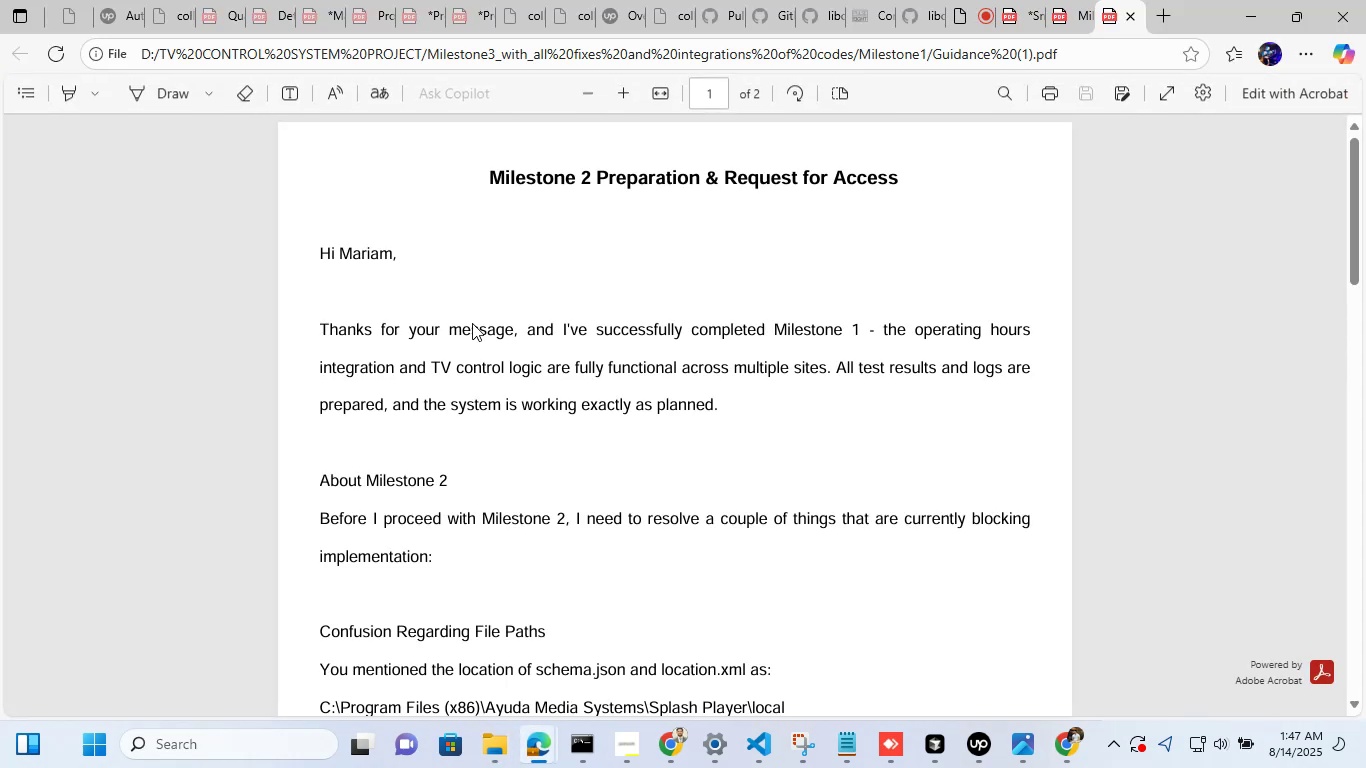 
scroll: coordinate [451, 335], scroll_direction: none, amount: 0.0
 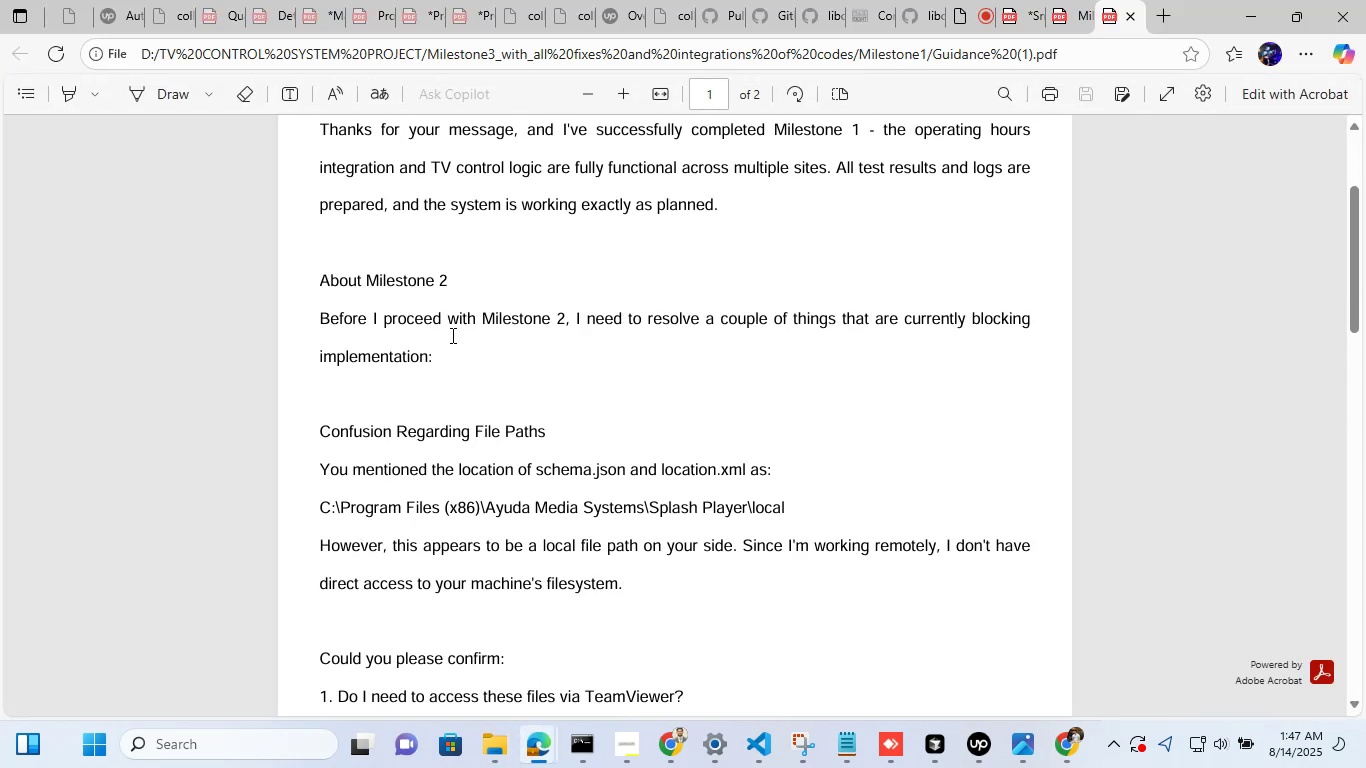 
scroll: coordinate [451, 335], scroll_direction: down, amount: 2.0
 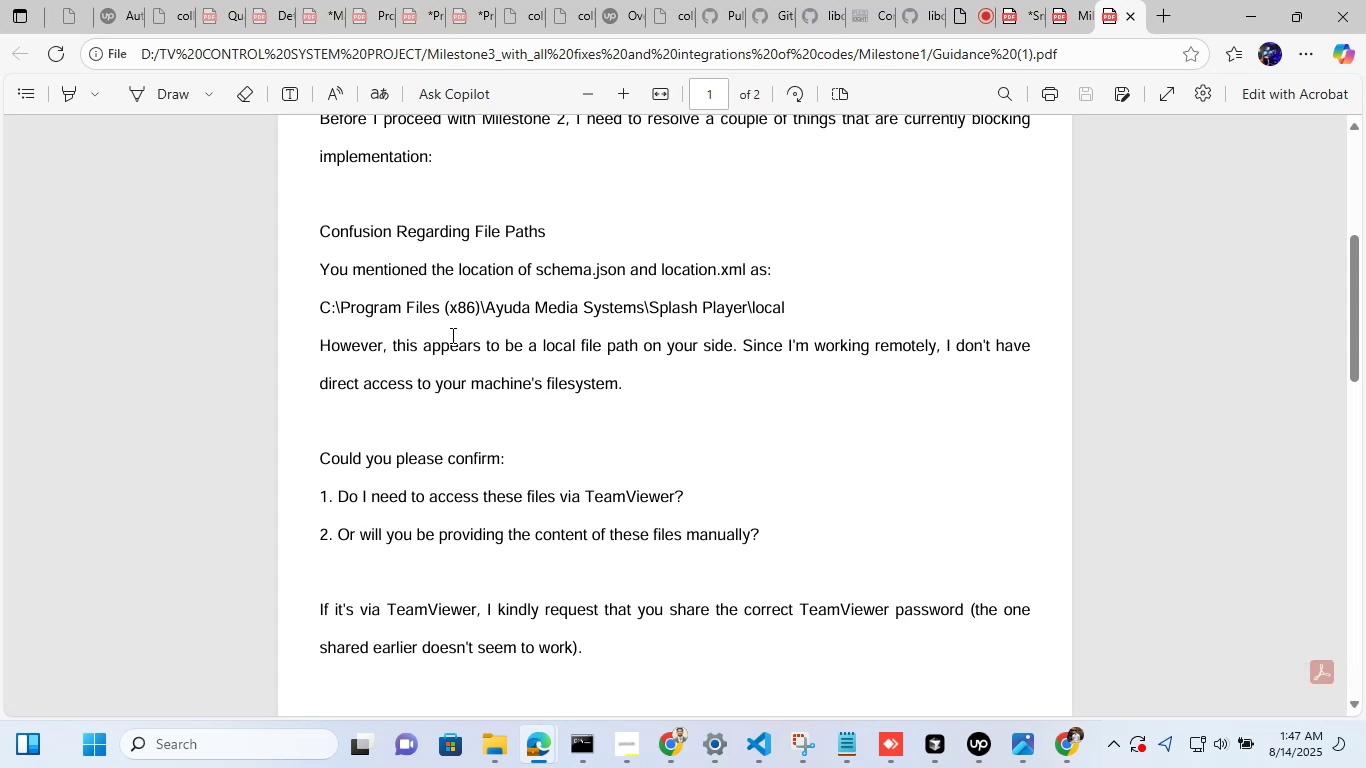 
wait(5.82)
 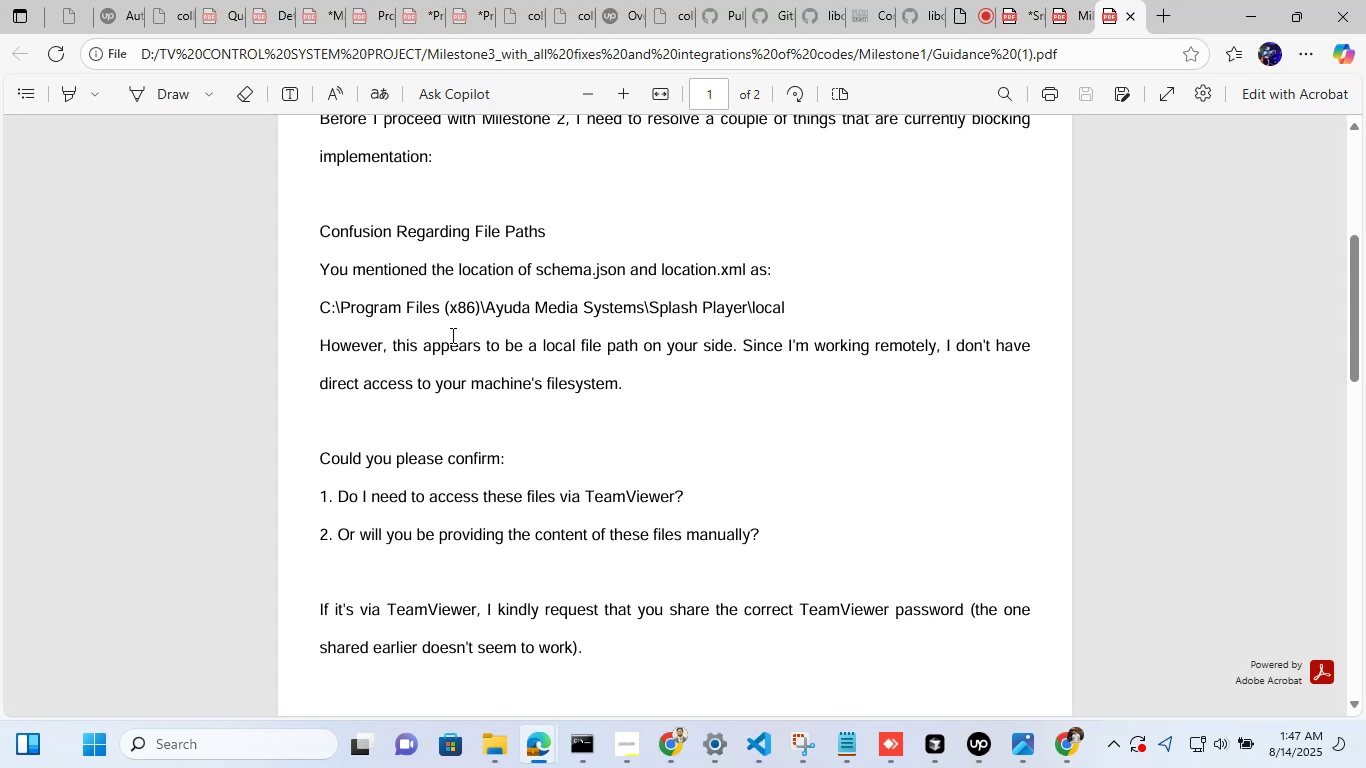 
scroll: coordinate [451, 335], scroll_direction: down, amount: 10.0
 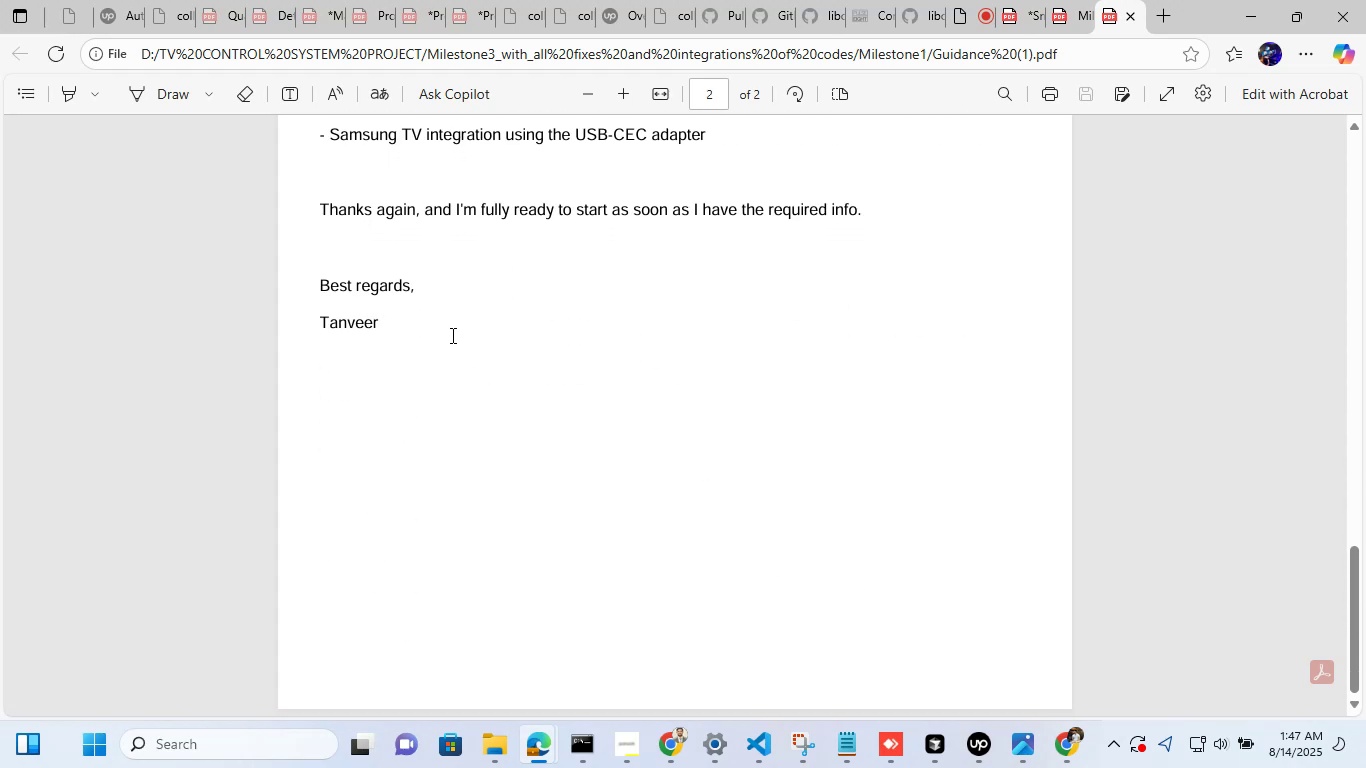 
scroll: coordinate [451, 335], scroll_direction: up, amount: 2.0
 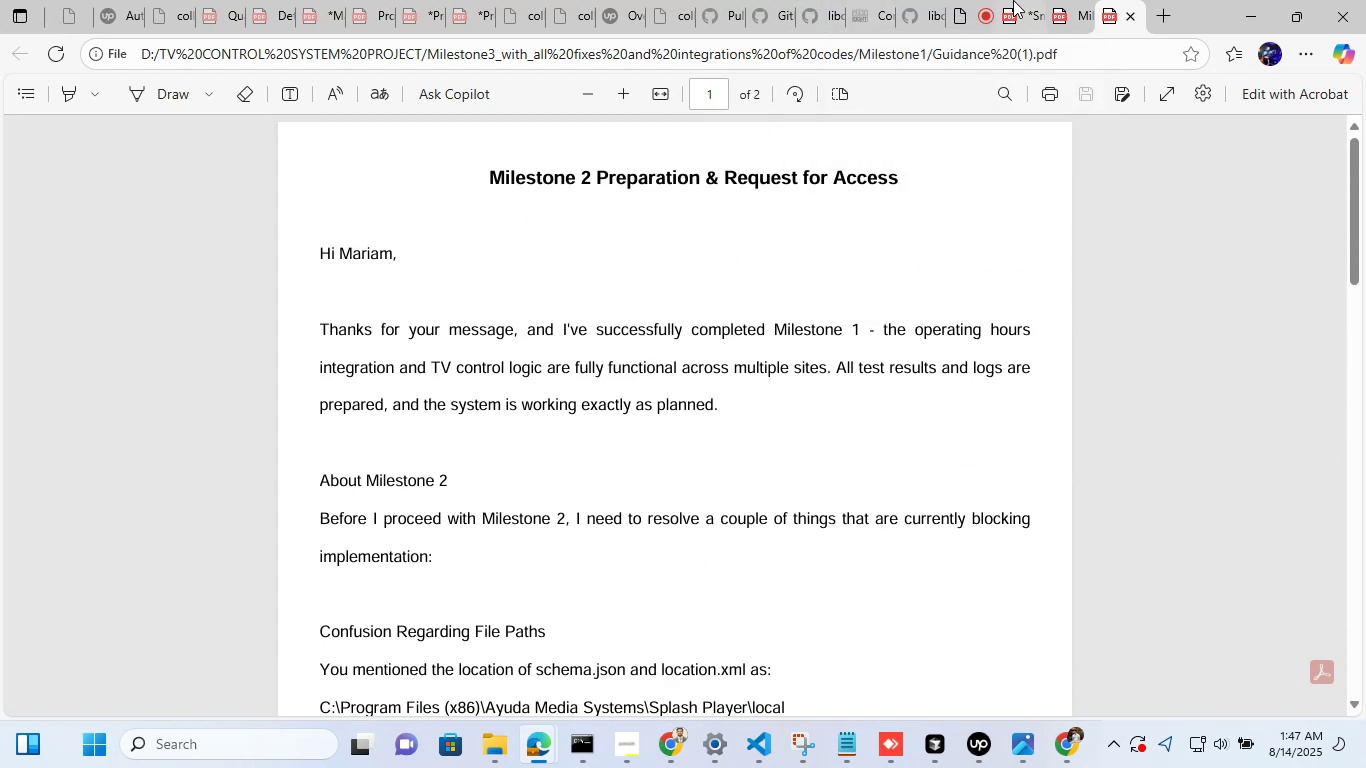 
left_click([1073, 0])
 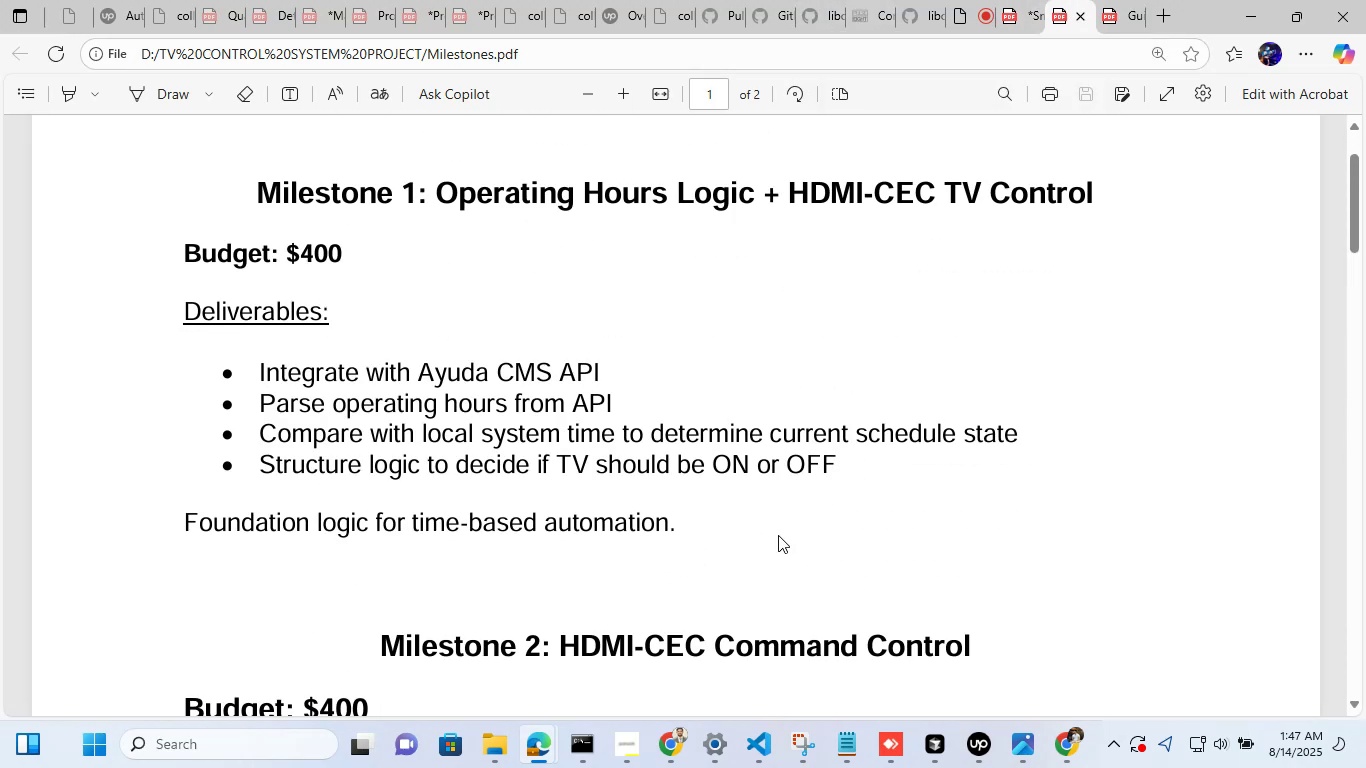 
scroll: coordinate [712, 519], scroll_direction: up, amount: 1.0
 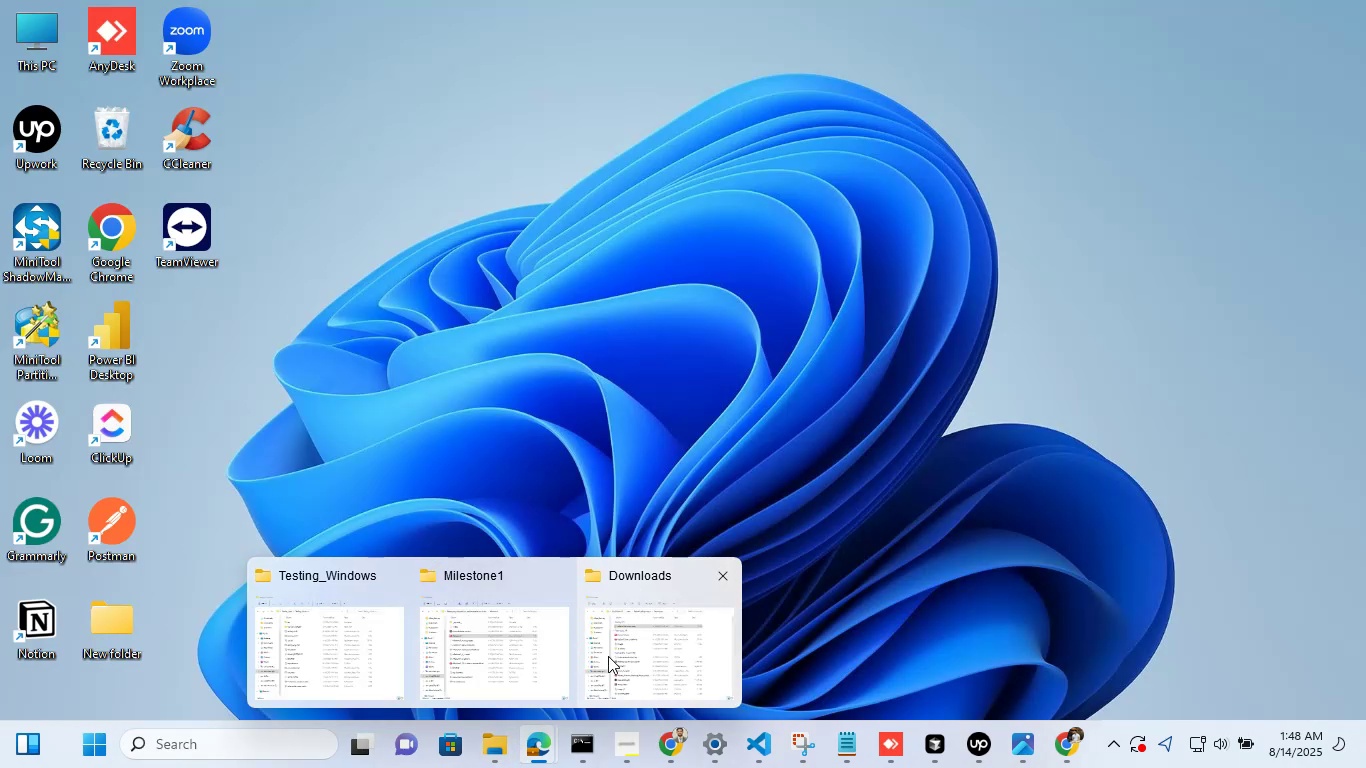 
left_click([470, 637])
 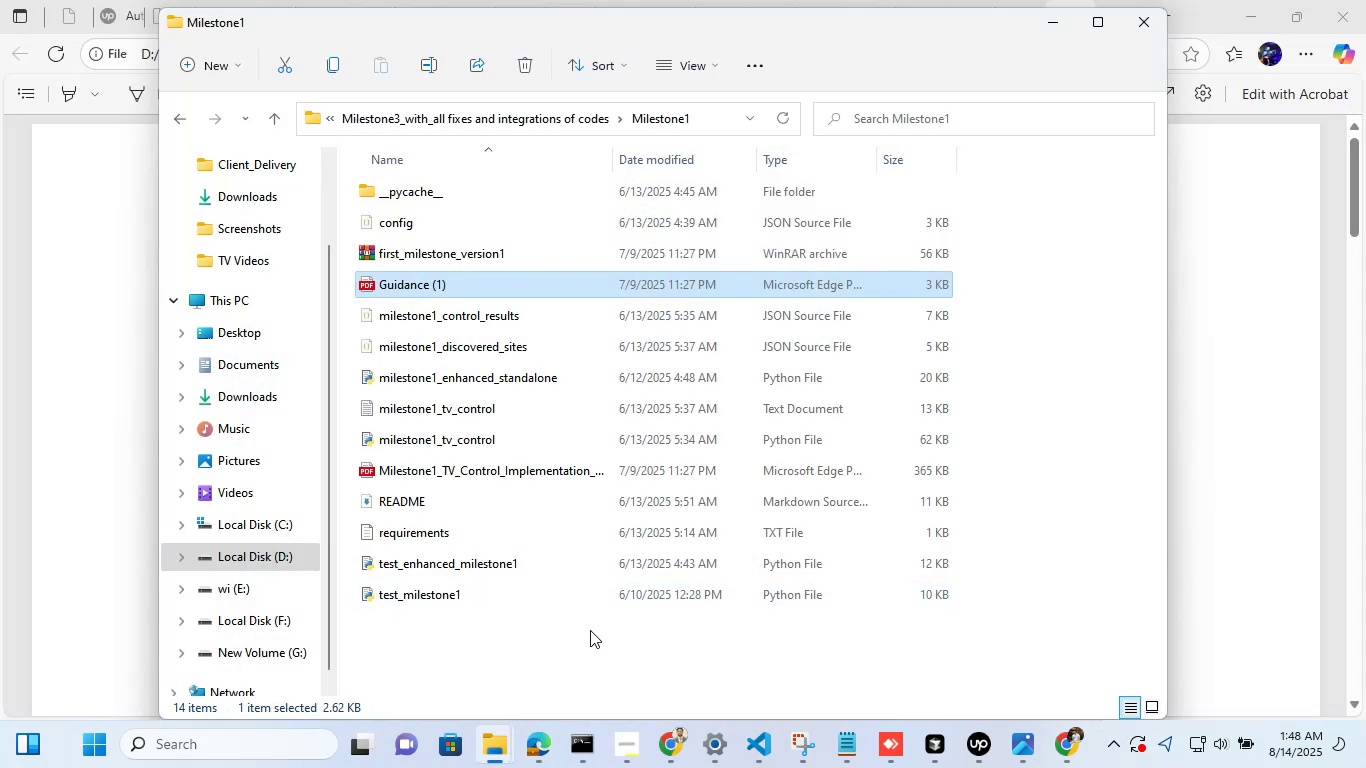 
left_click([600, 650])
 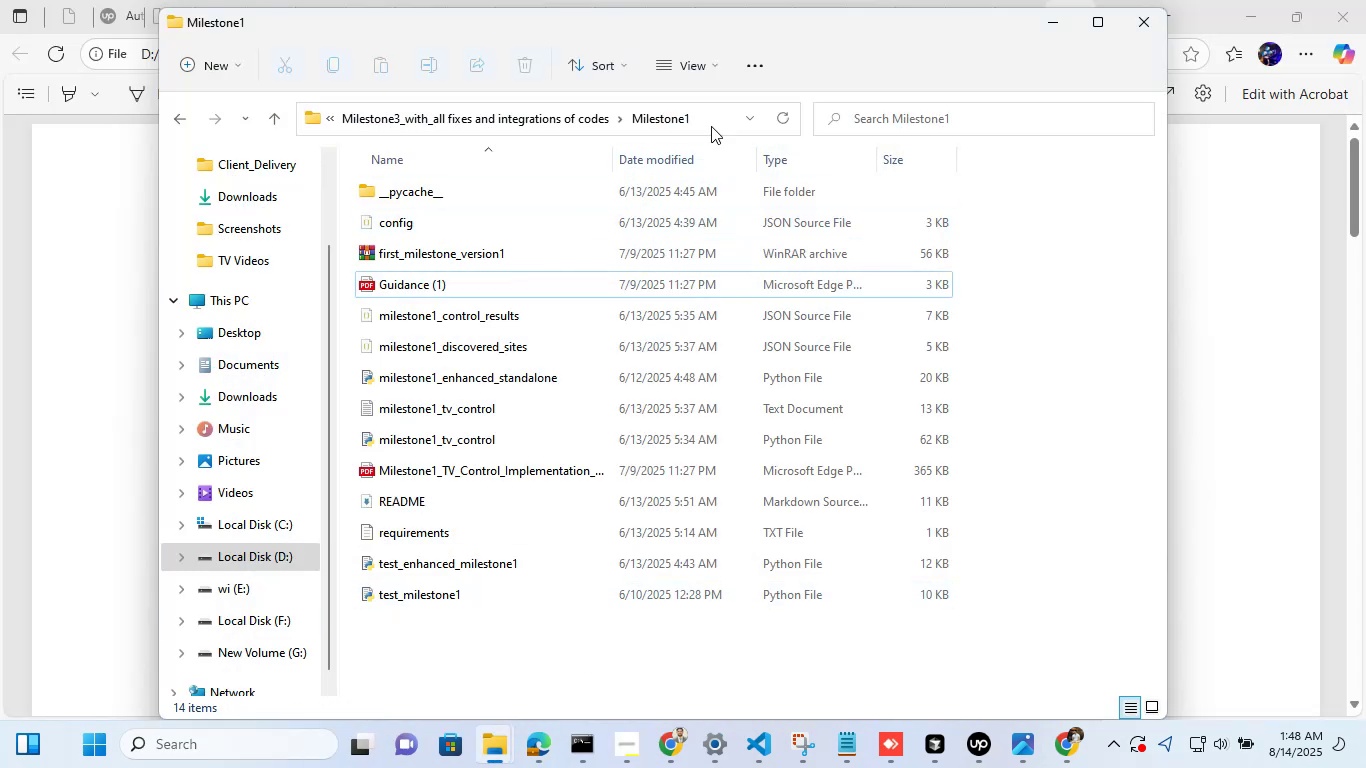 
left_click([711, 126])
 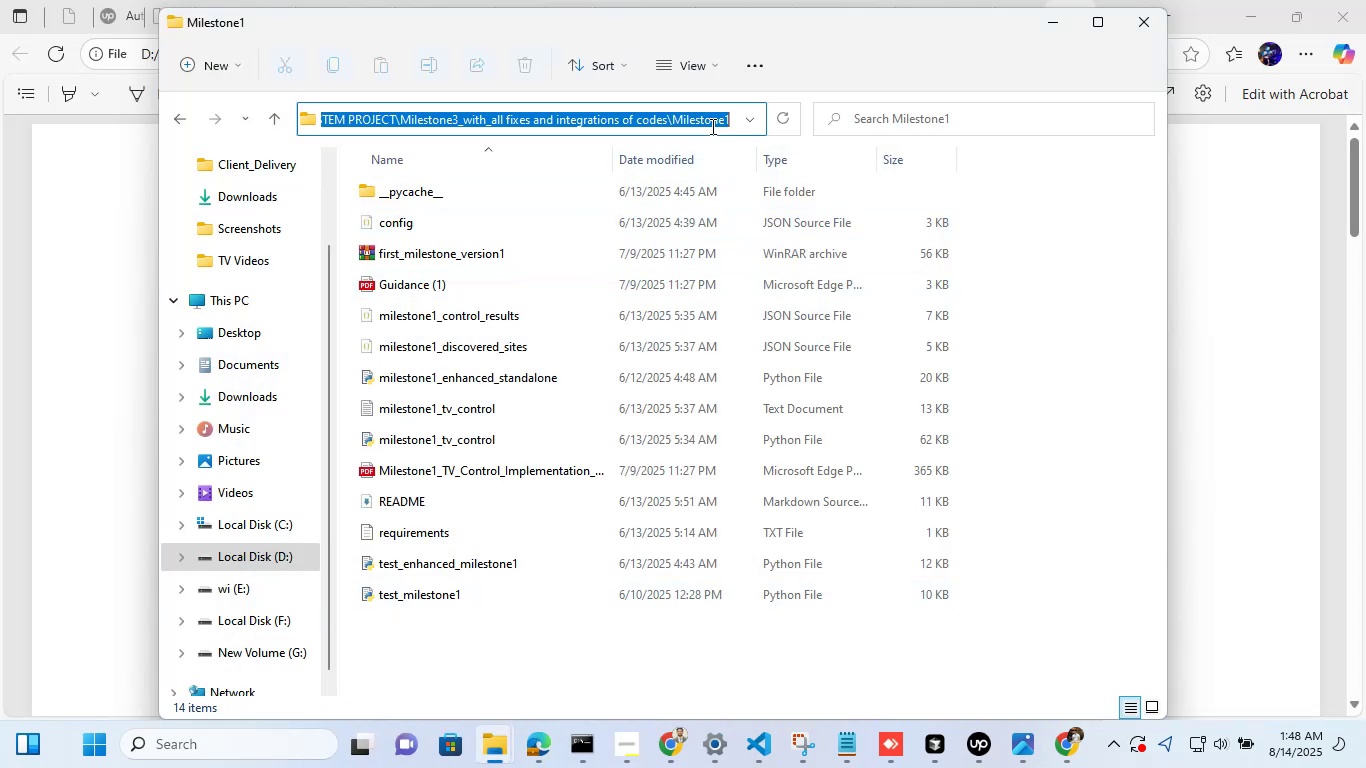 
key(Control+A)
 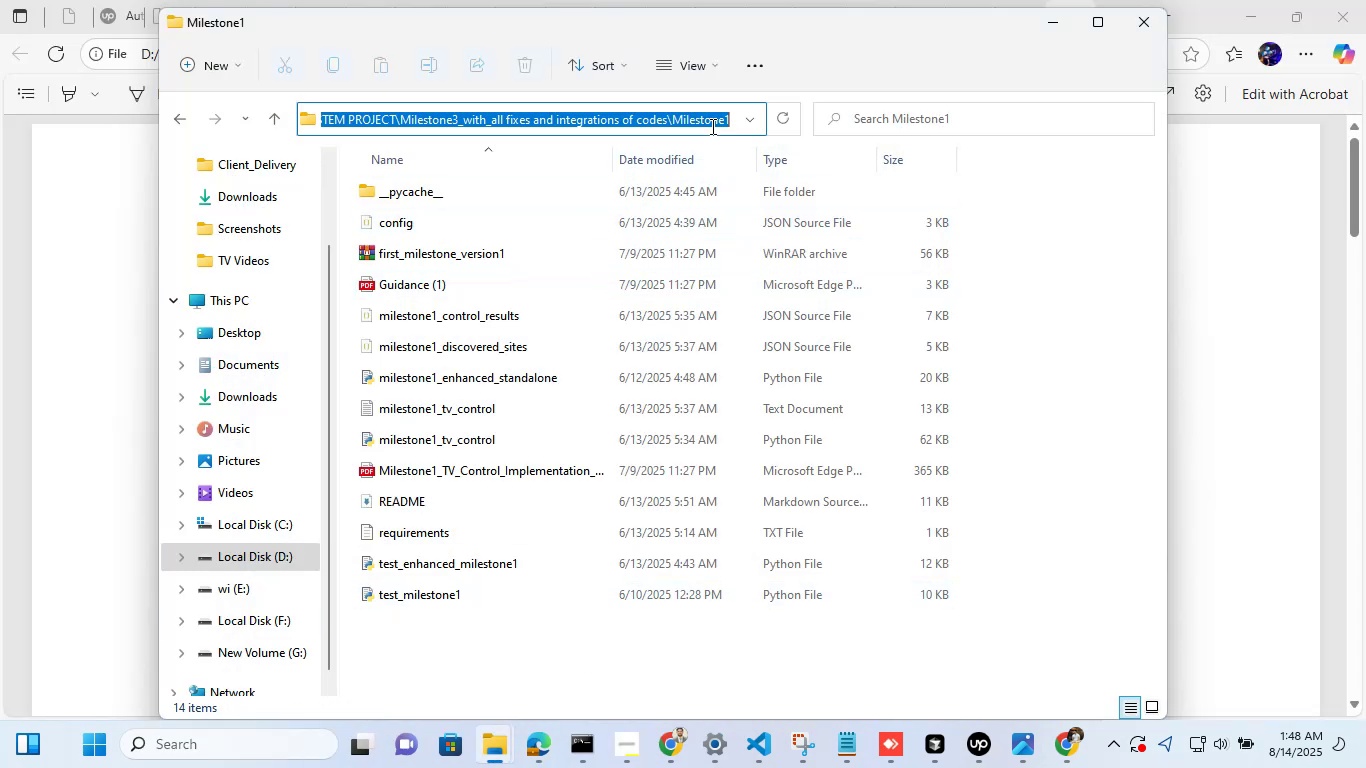 
key(Control+C)
 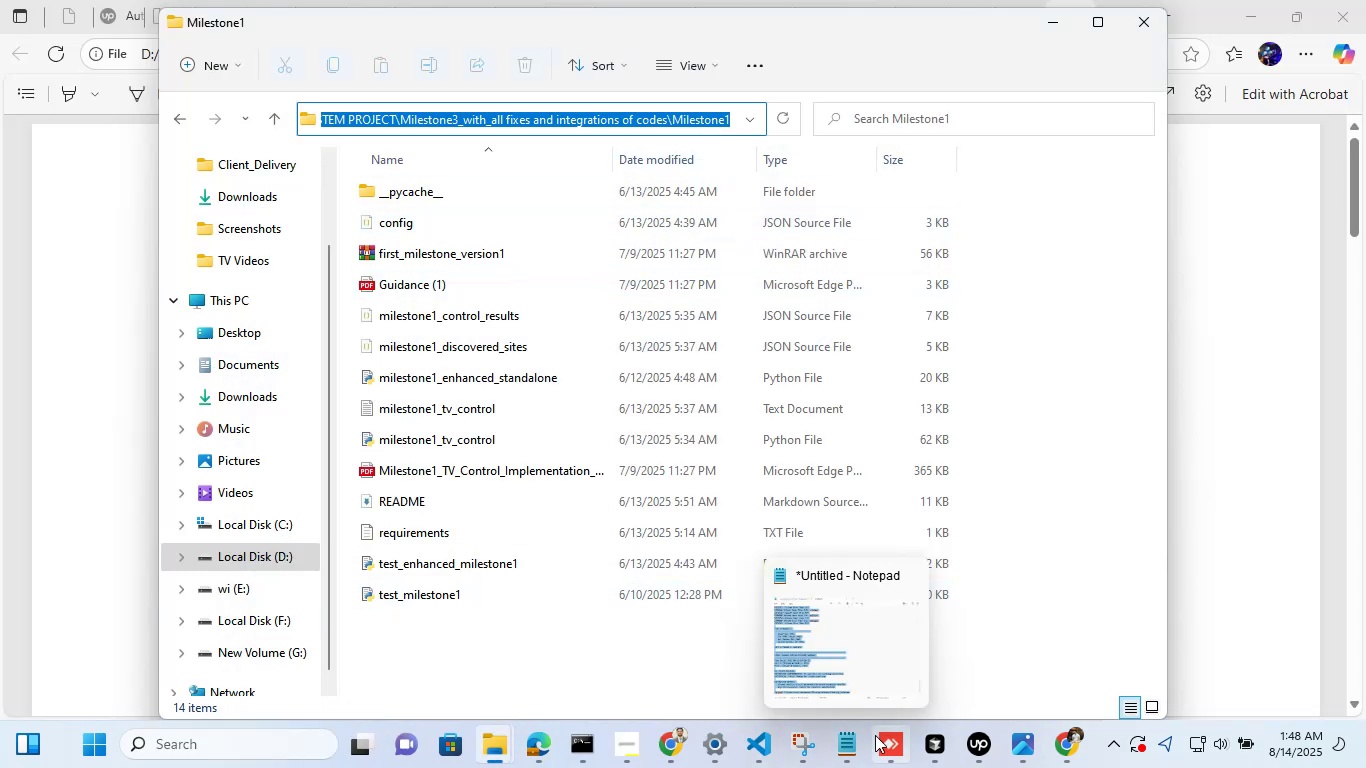 
left_click([891, 741])
 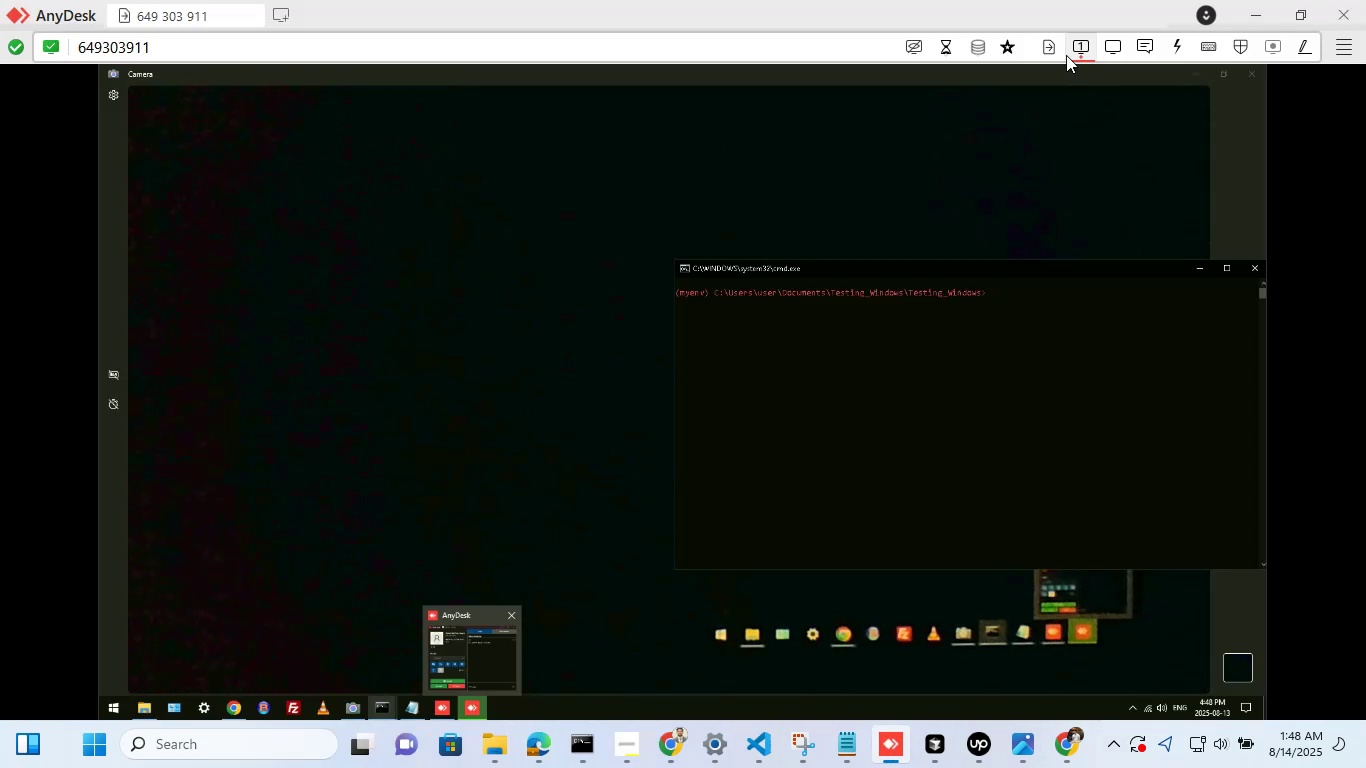 
left_click([1050, 55])
 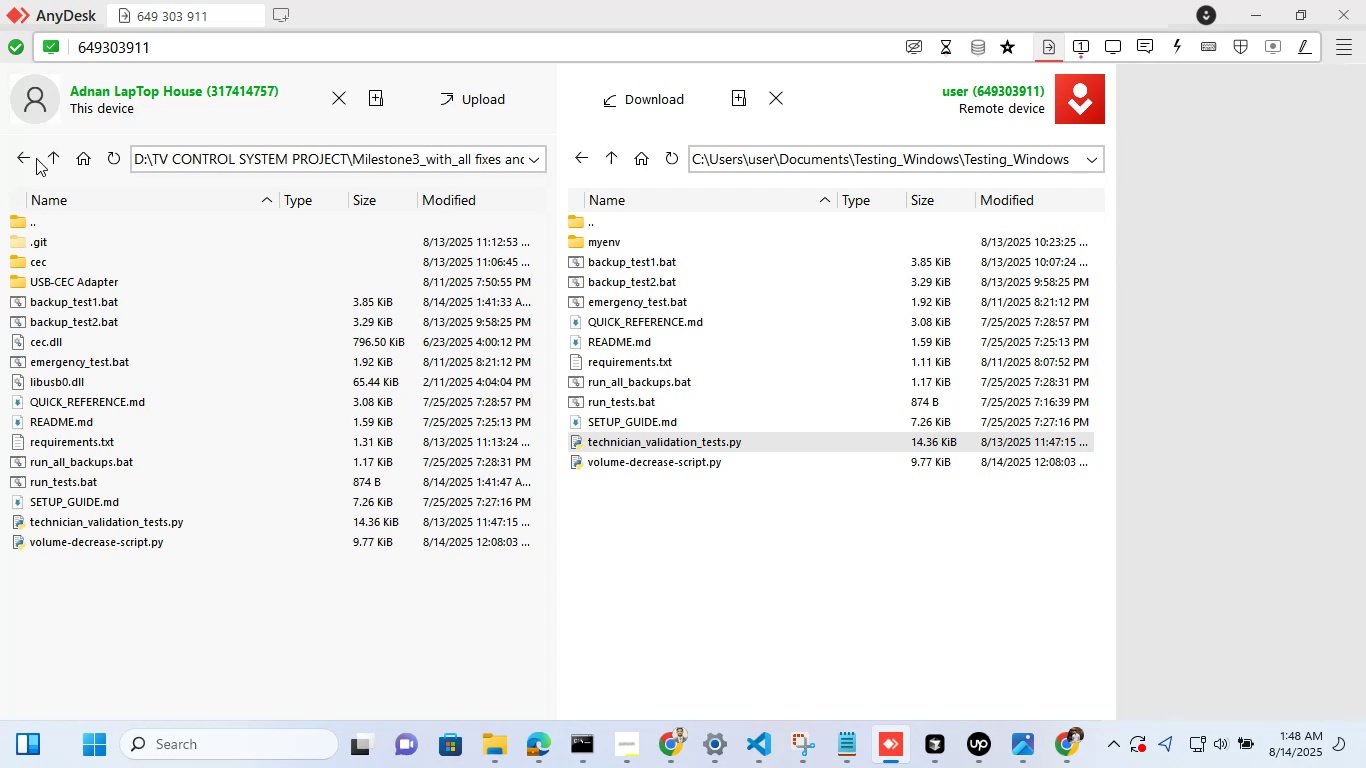 
wait(5.34)
 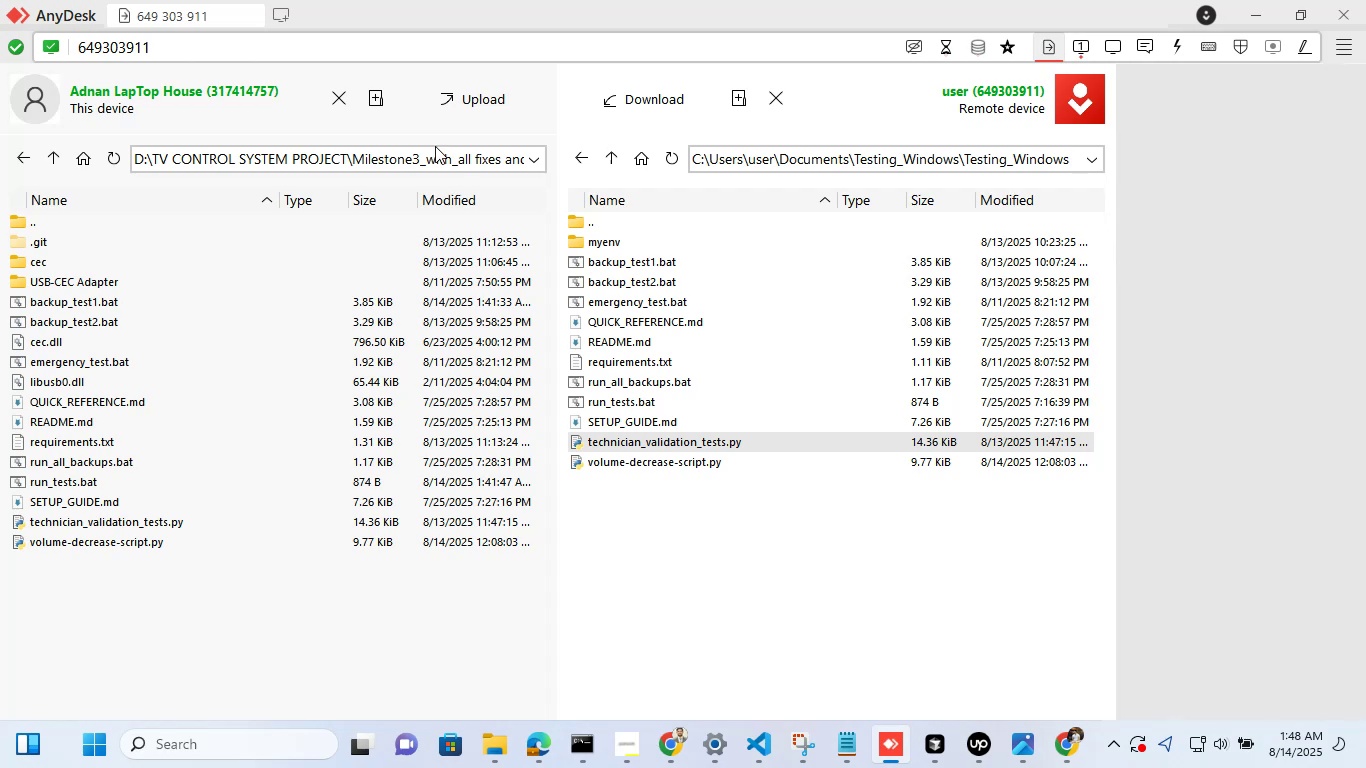 
double_click([292, 158])
 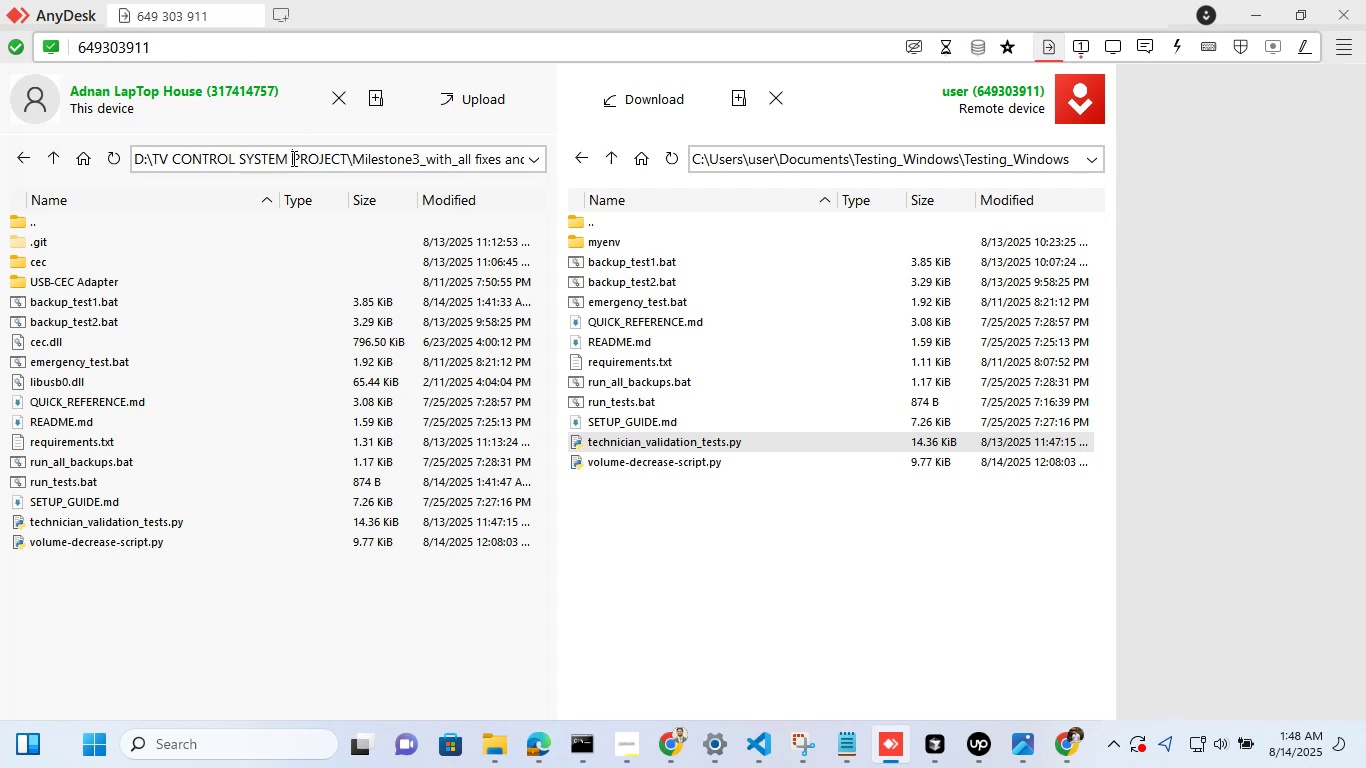 
triple_click([292, 158])
 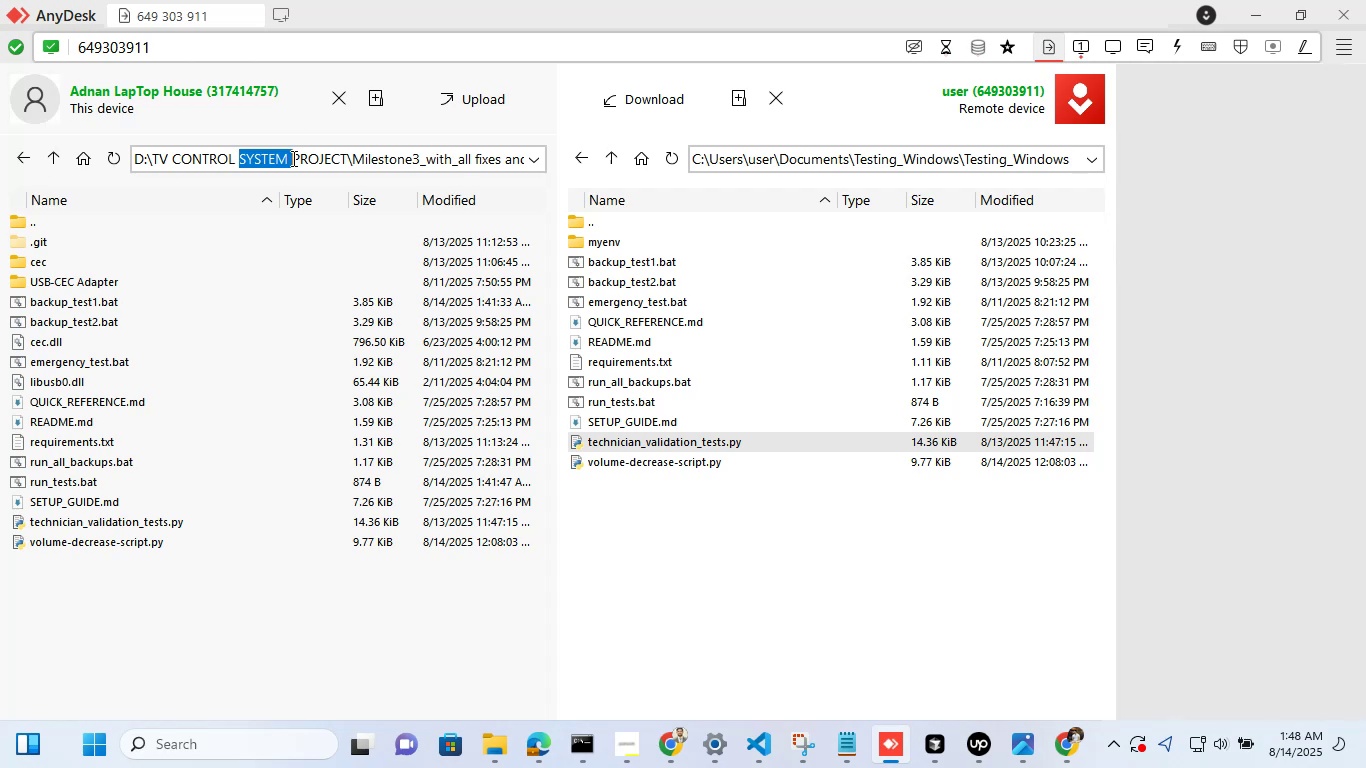 
triple_click([292, 158])
 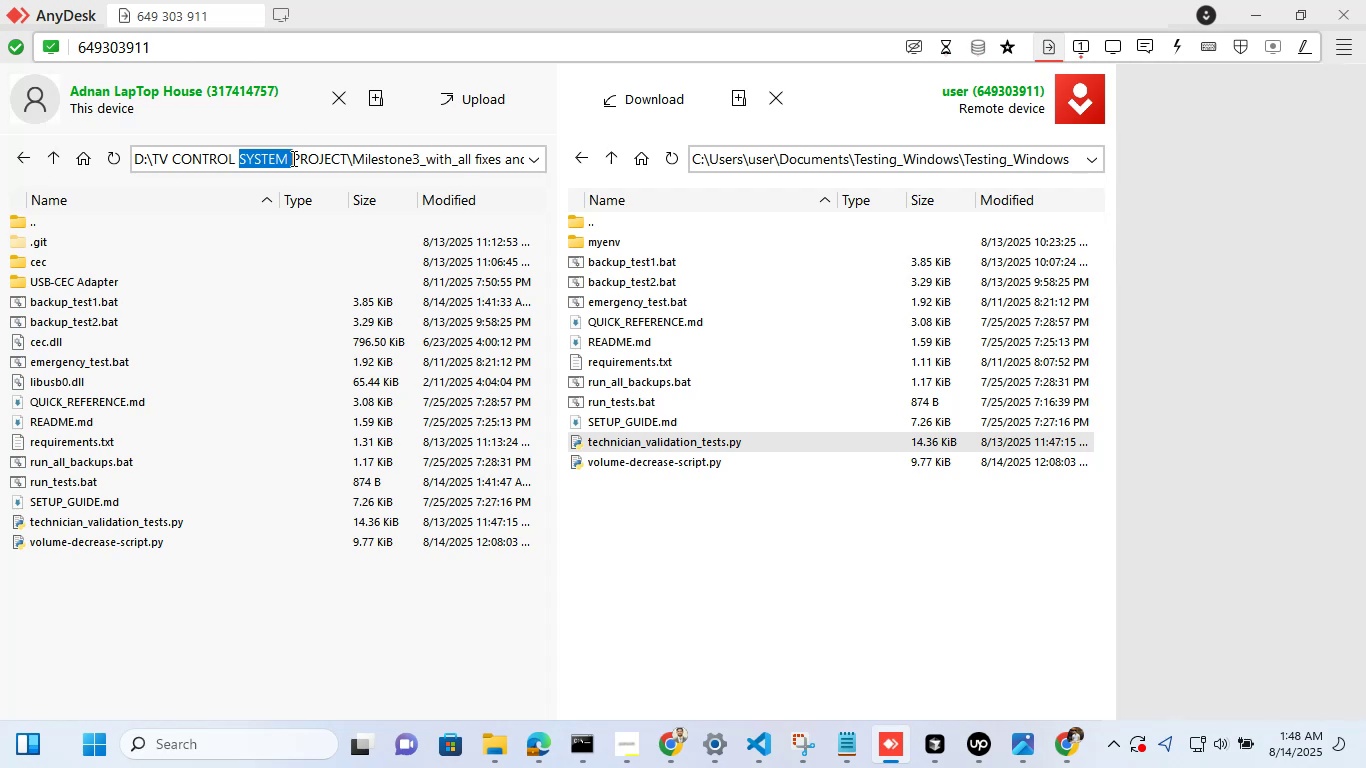 
triple_click([292, 158])
 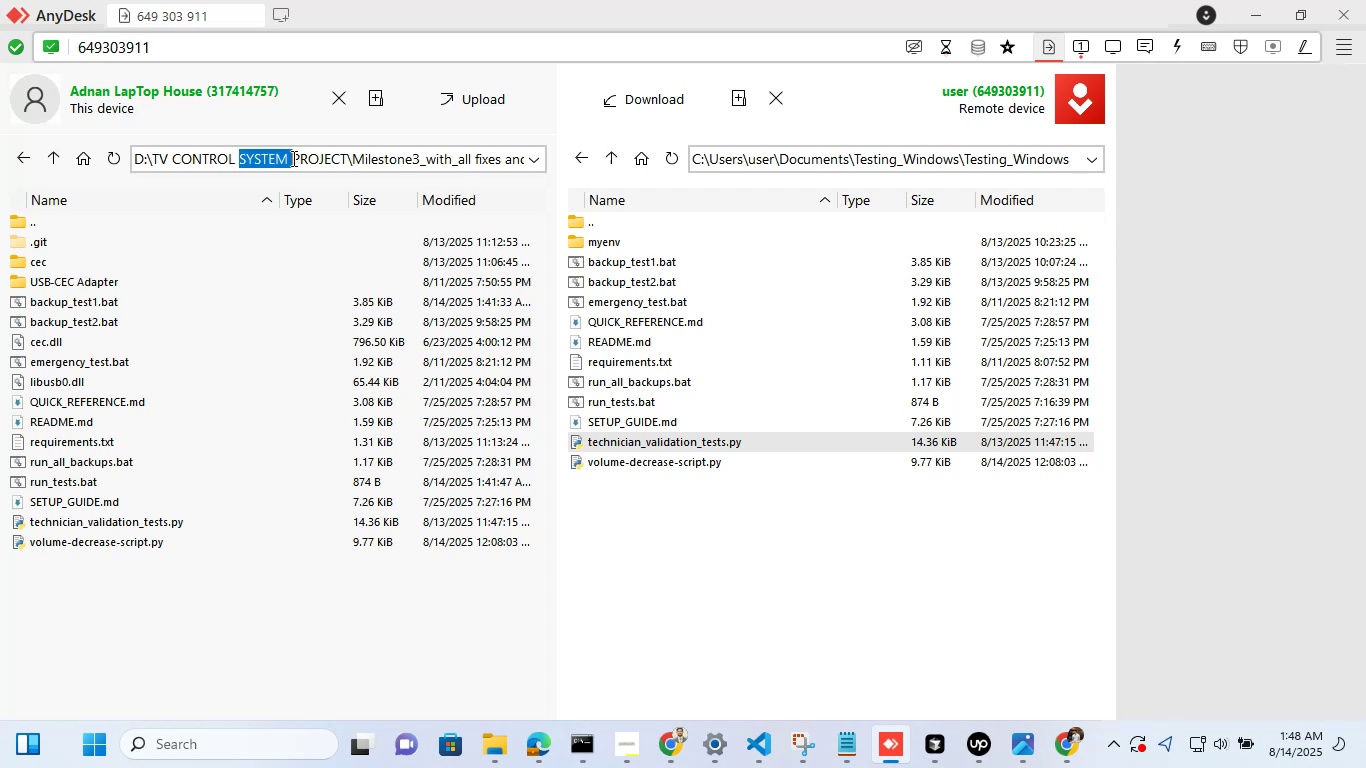 
triple_click([292, 158])
 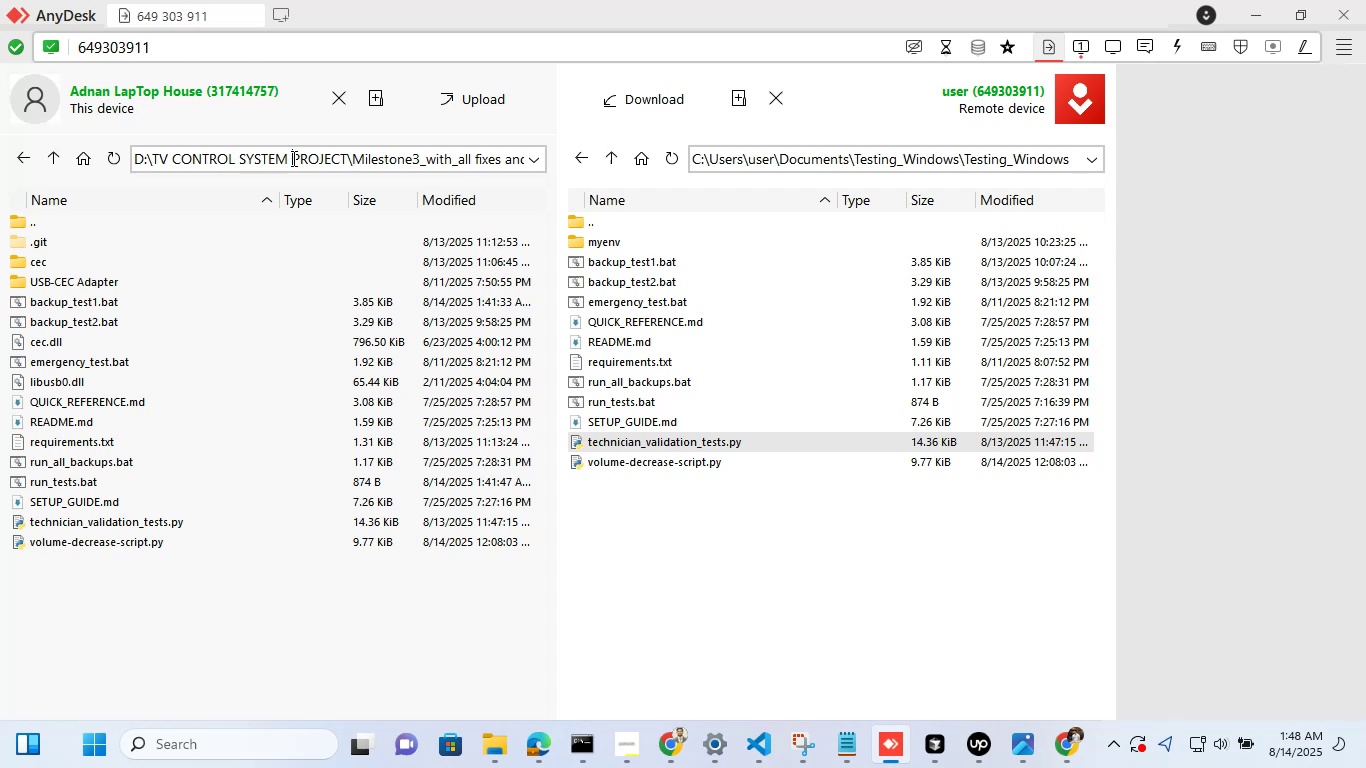 
triple_click([292, 158])
 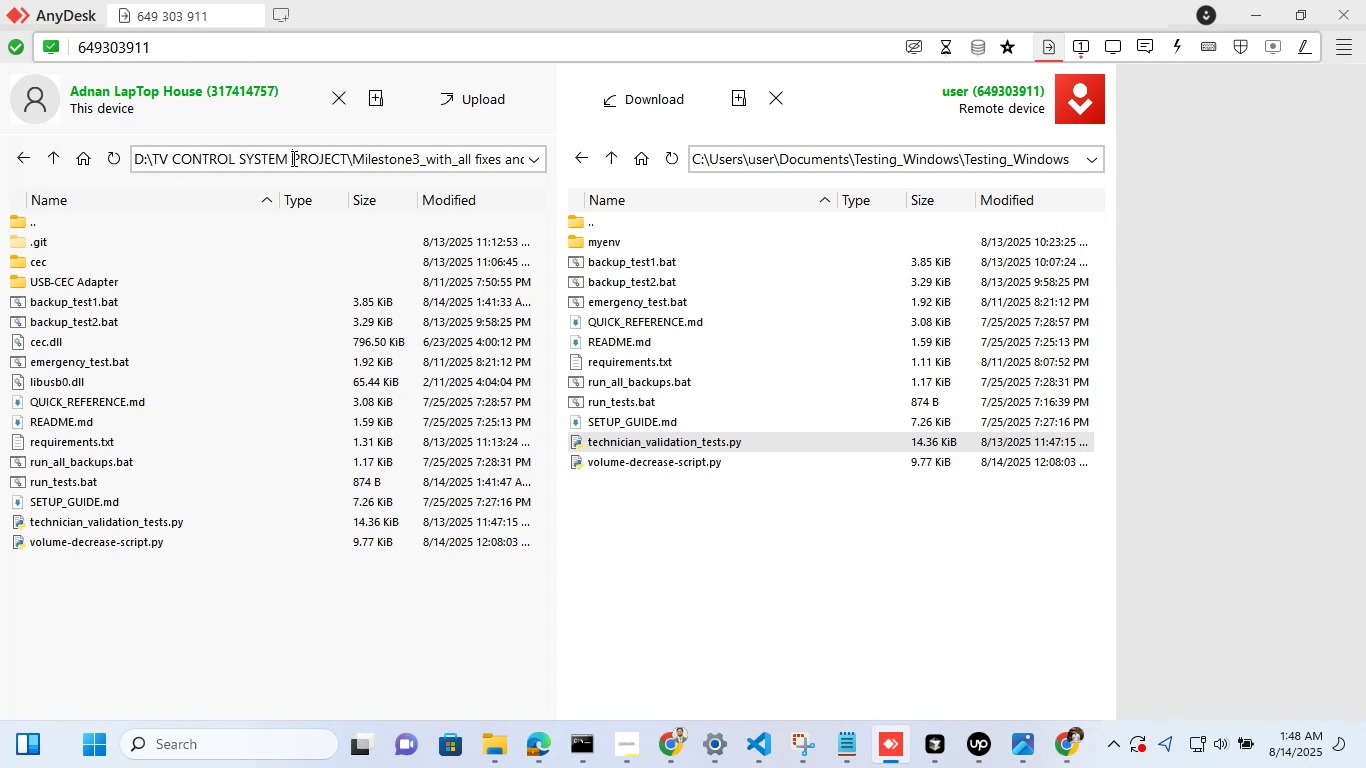 
left_click([292, 158])
 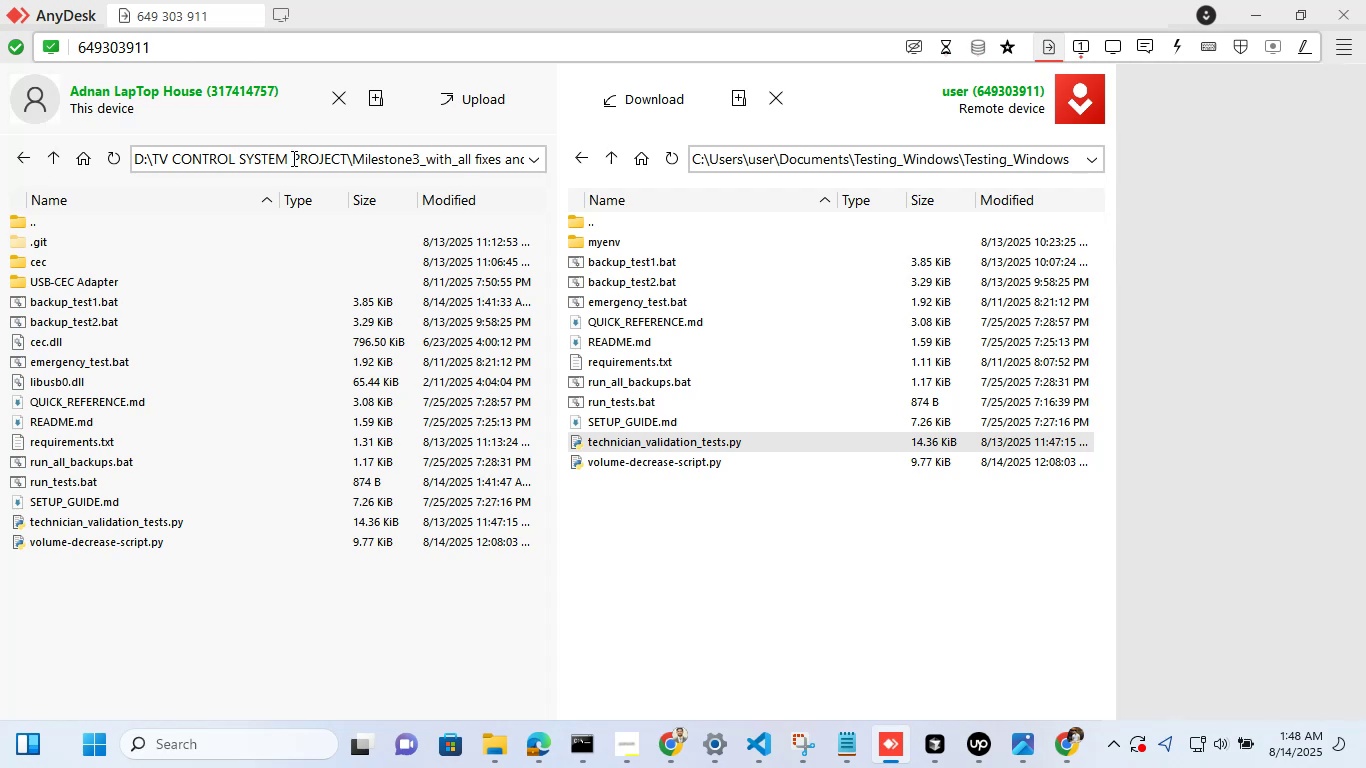 
key(Control+ControlLeft)
 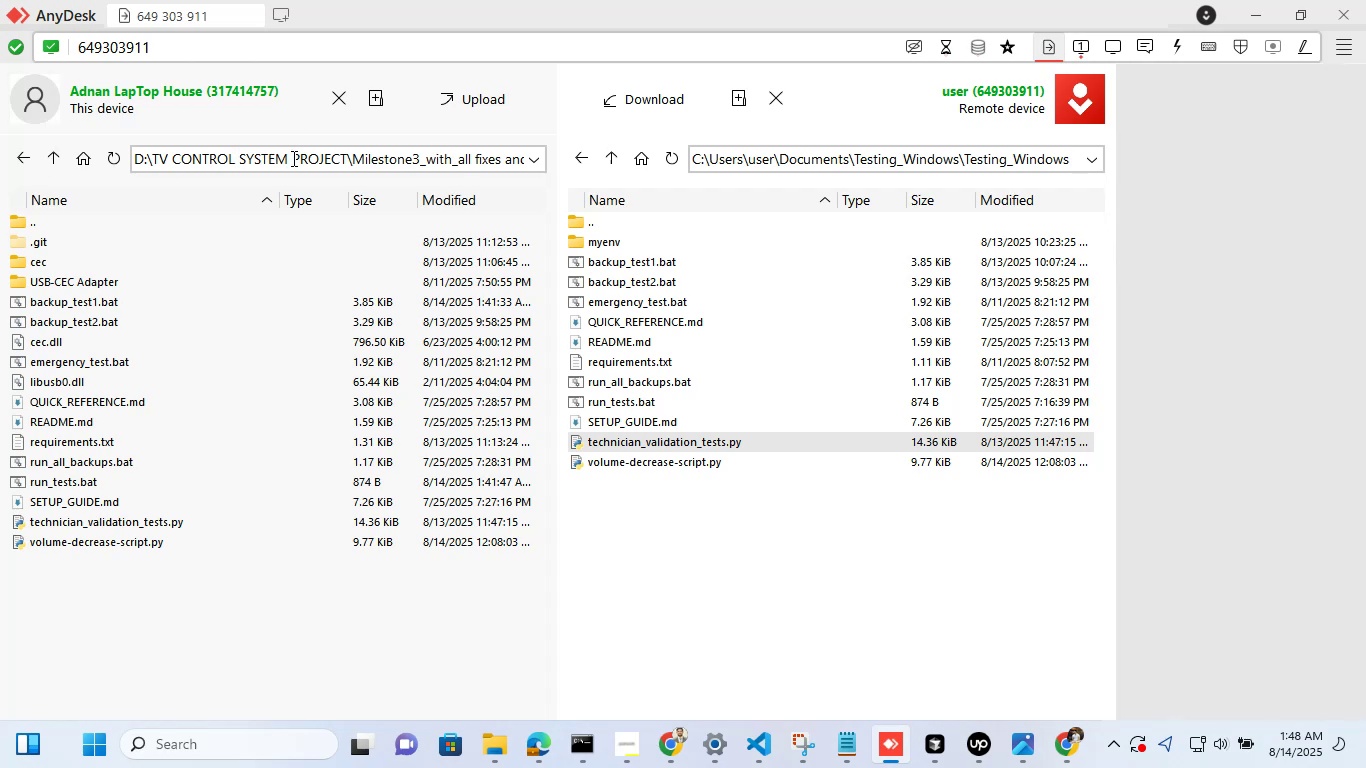 
key(Control+A)
 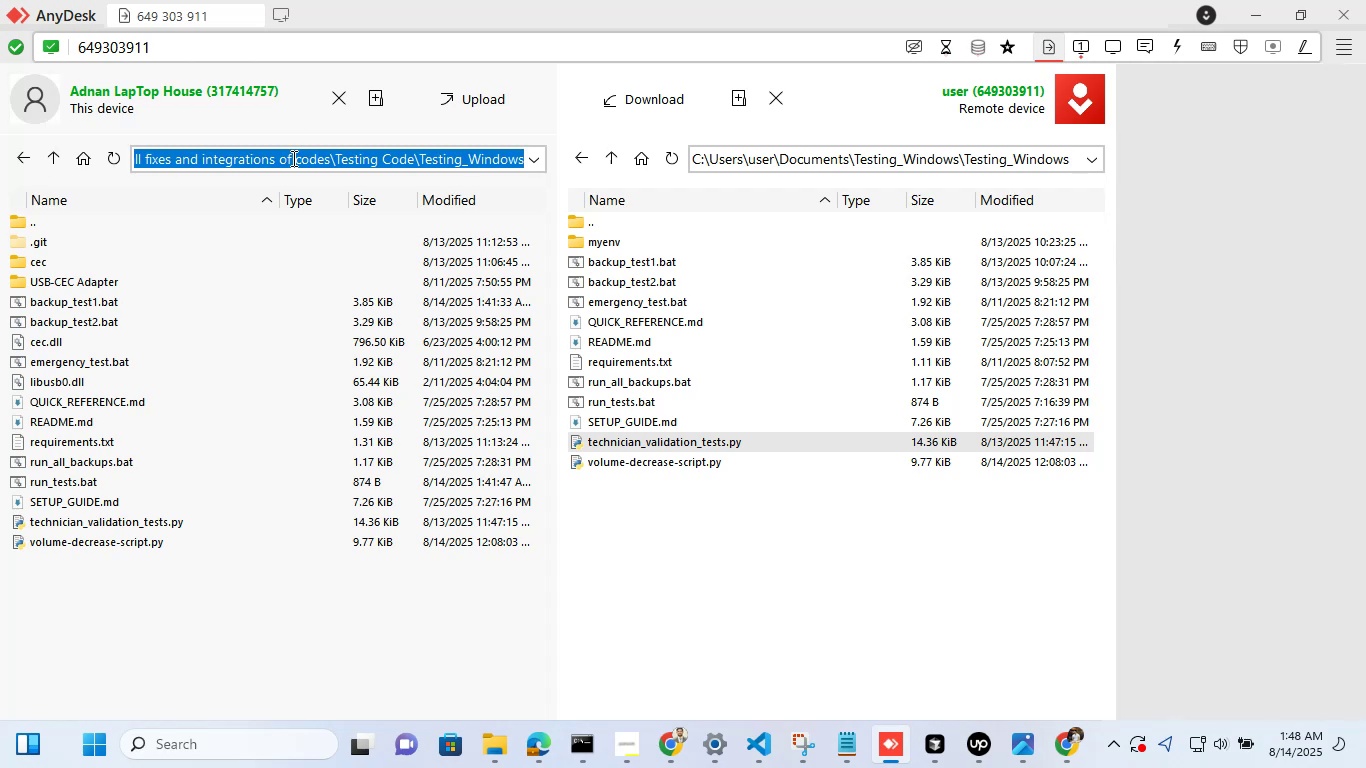 
key(Backspace)
 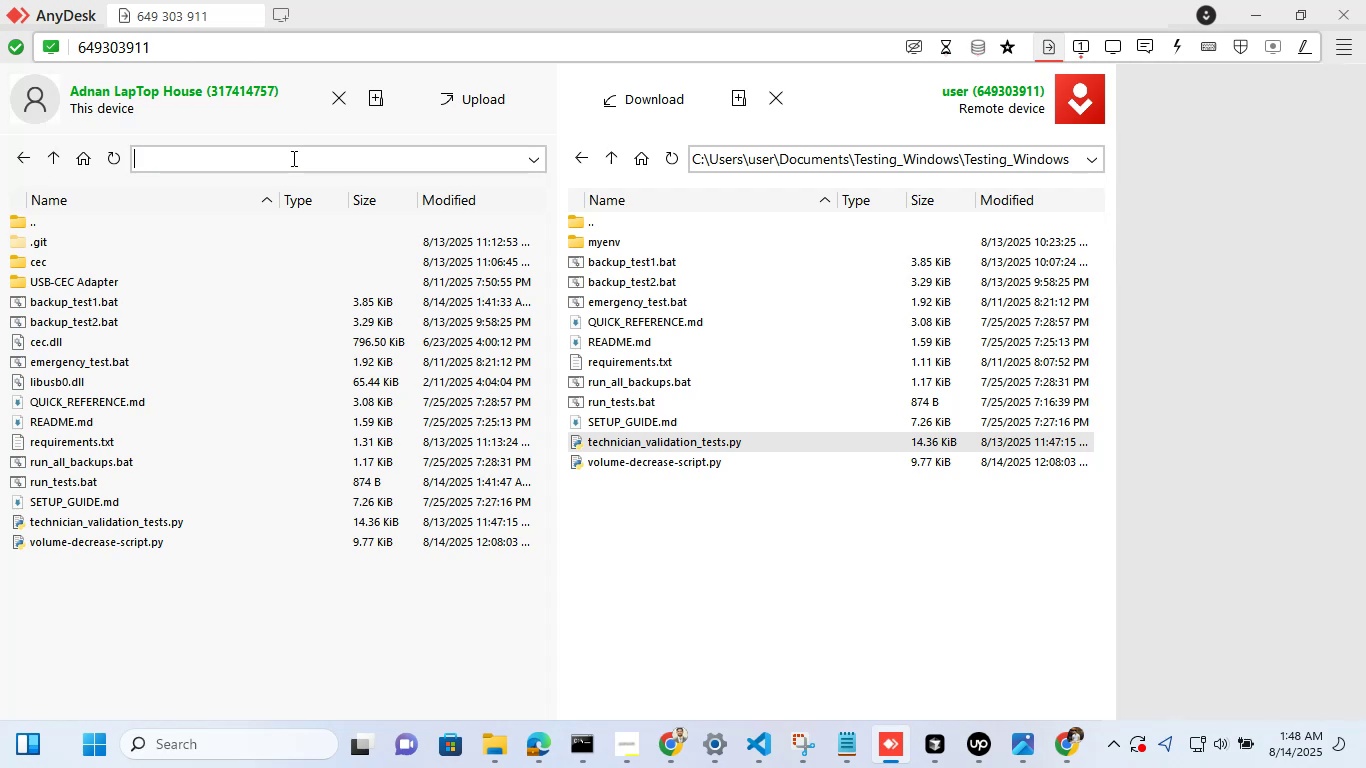 
key(Control+V)
 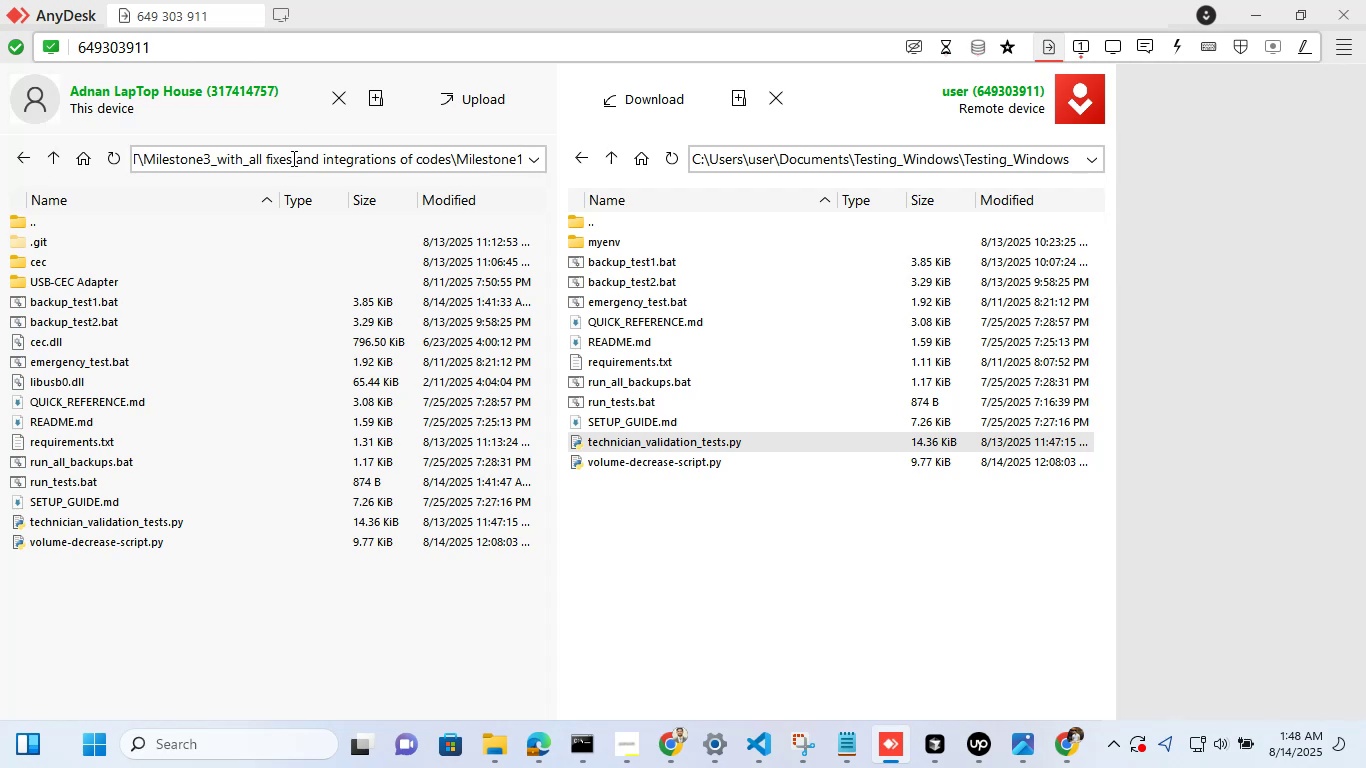 
key(Enter)
 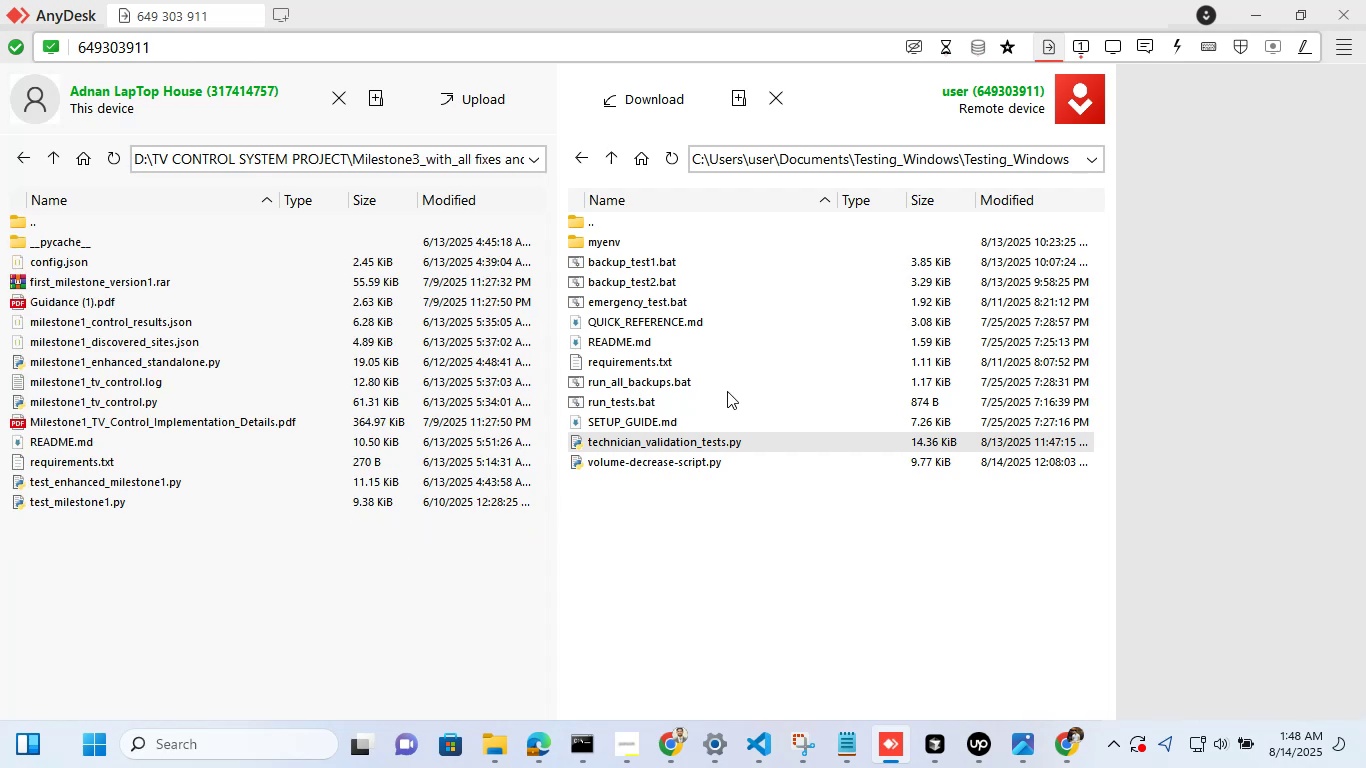 
left_click([677, 569])
 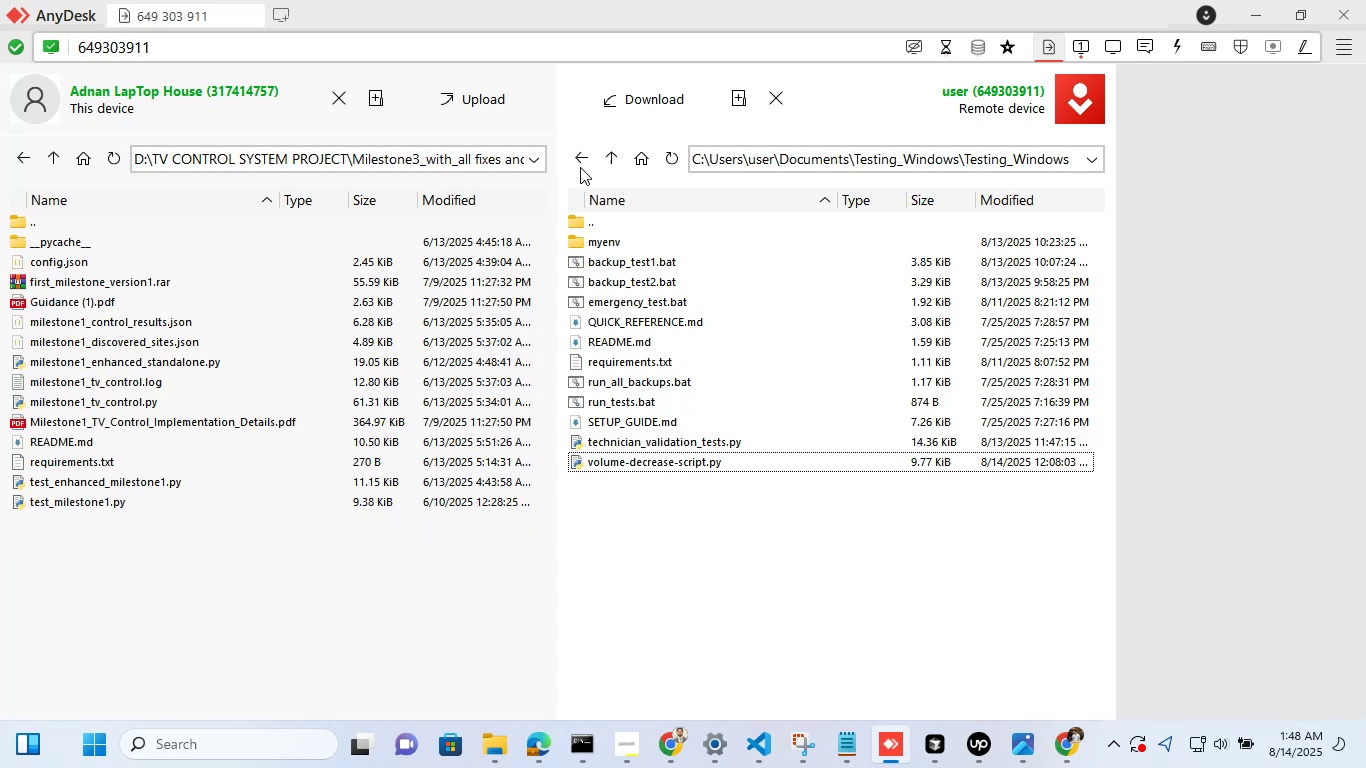 
wait(5.76)
 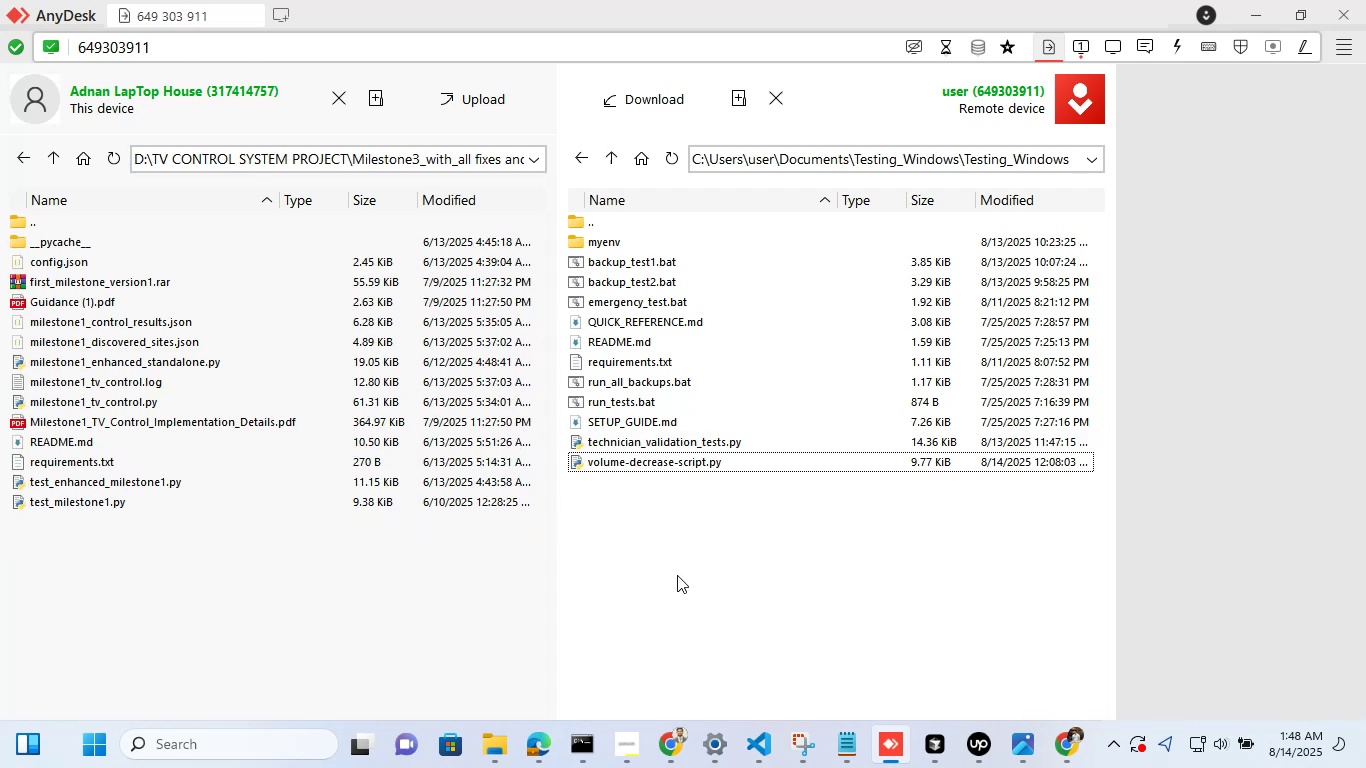 
left_click([578, 156])
 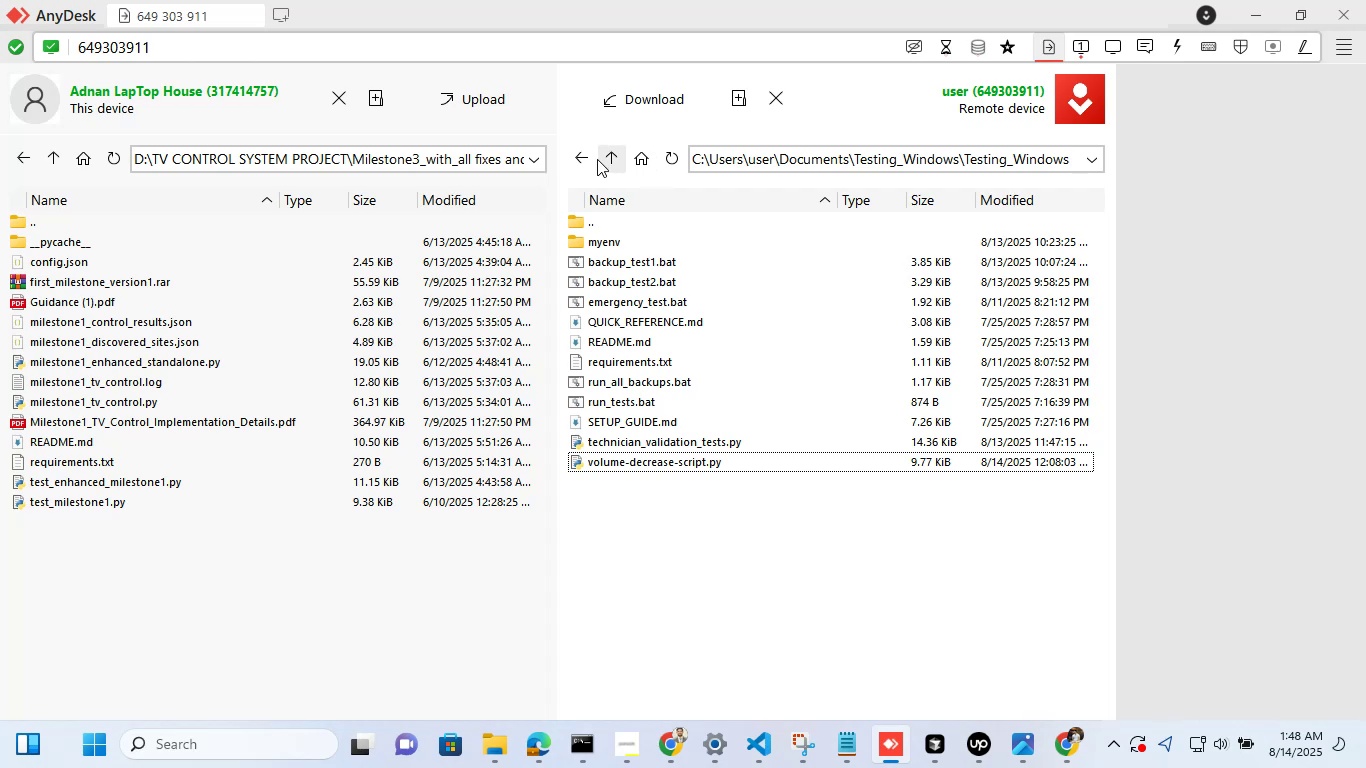 
left_click([585, 156])
 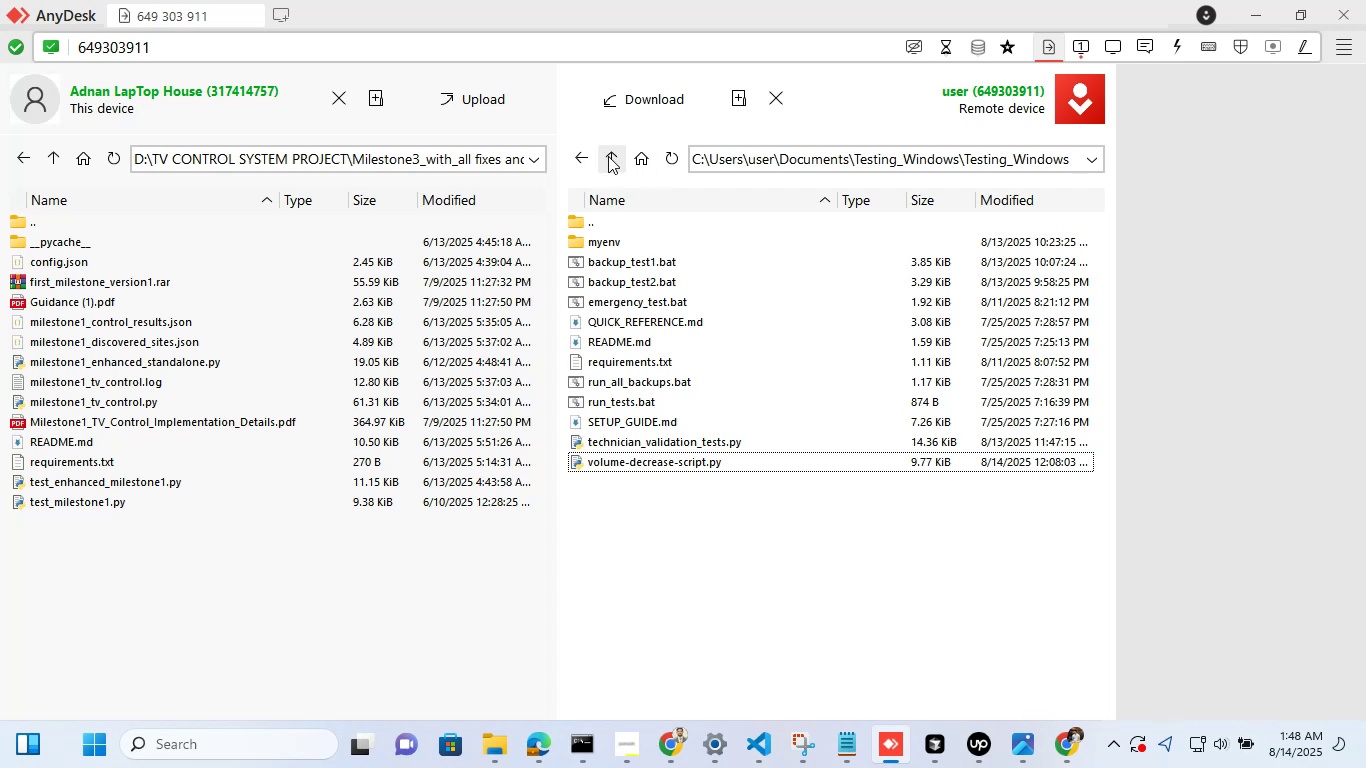 
left_click([608, 156])
 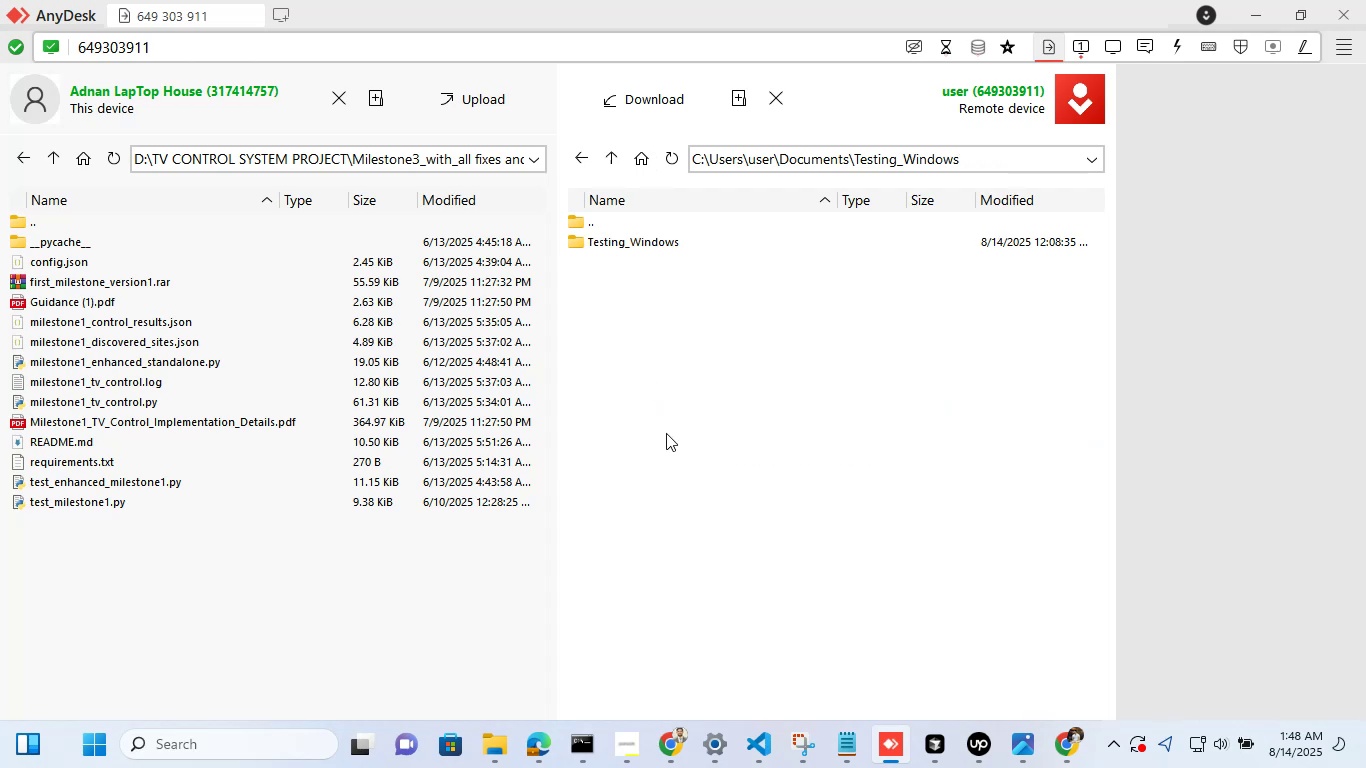 
left_click([675, 356])
 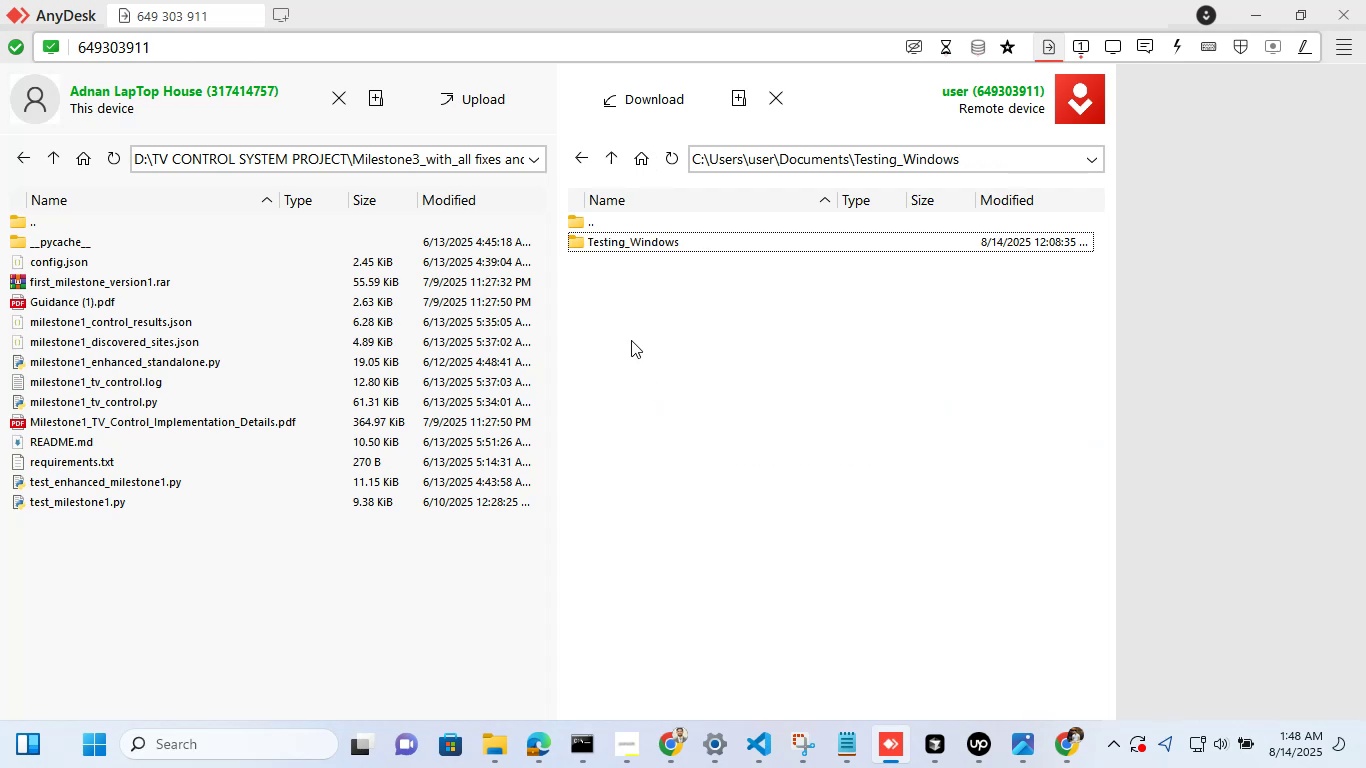 
right_click([631, 340])
 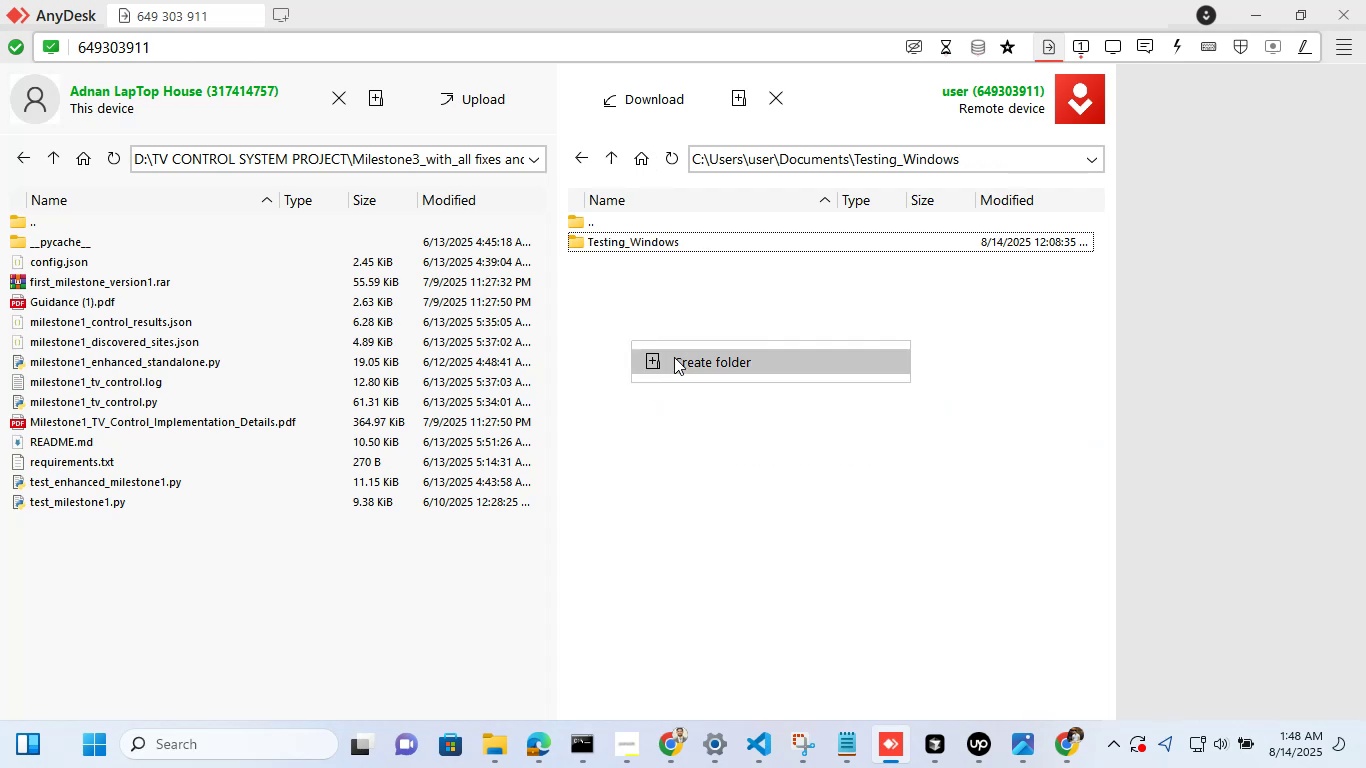 
left_click([681, 361])
 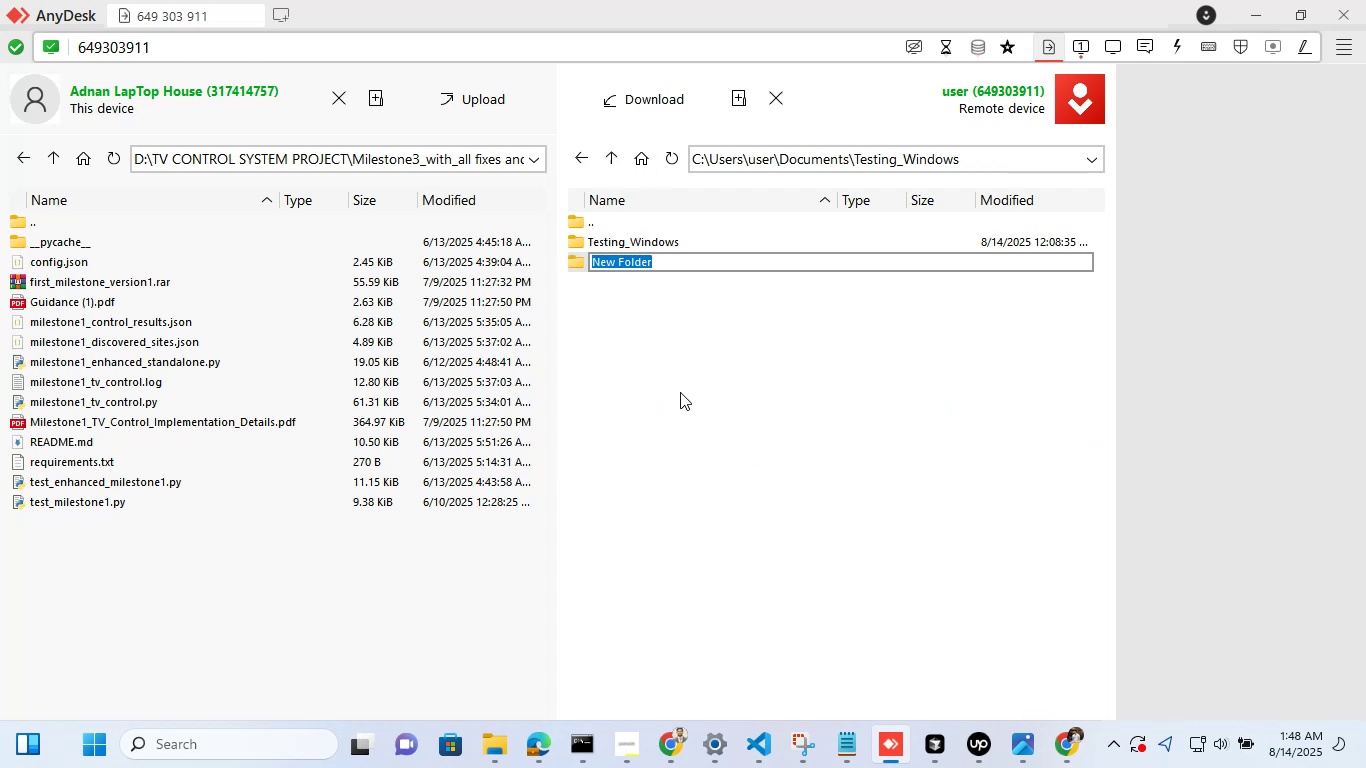 
key(Backspace)
type(Ml)
key(Backspace)
type(ilestone1)
 